 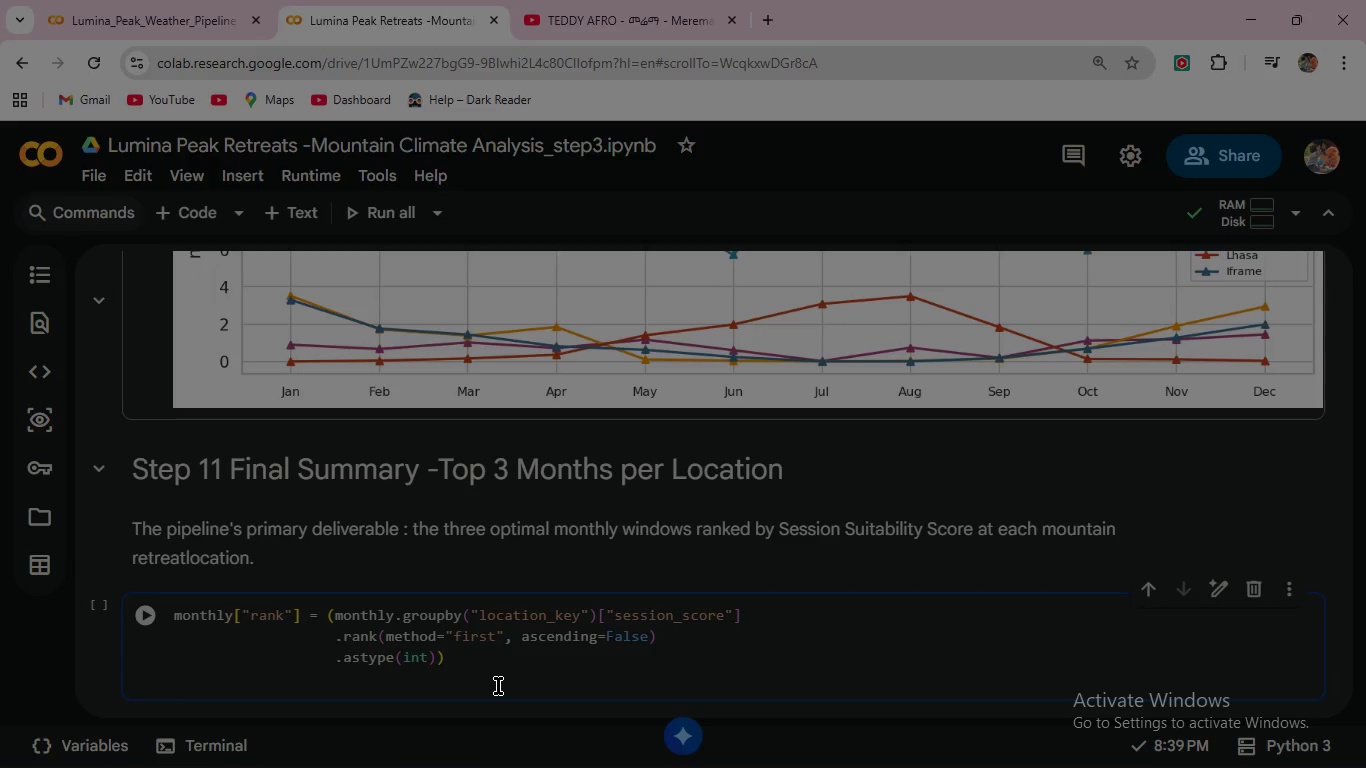 
type(top3 =  (monthly)
 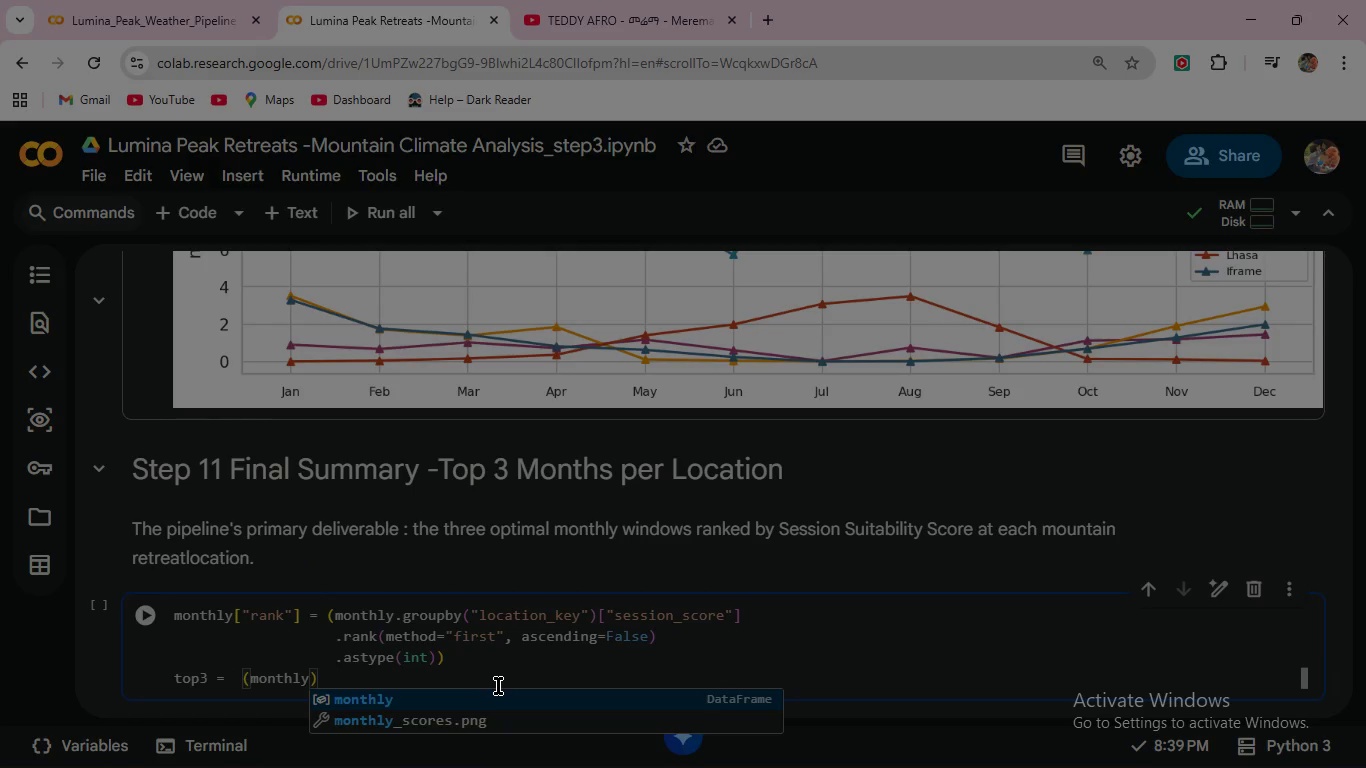 
key(Enter)
 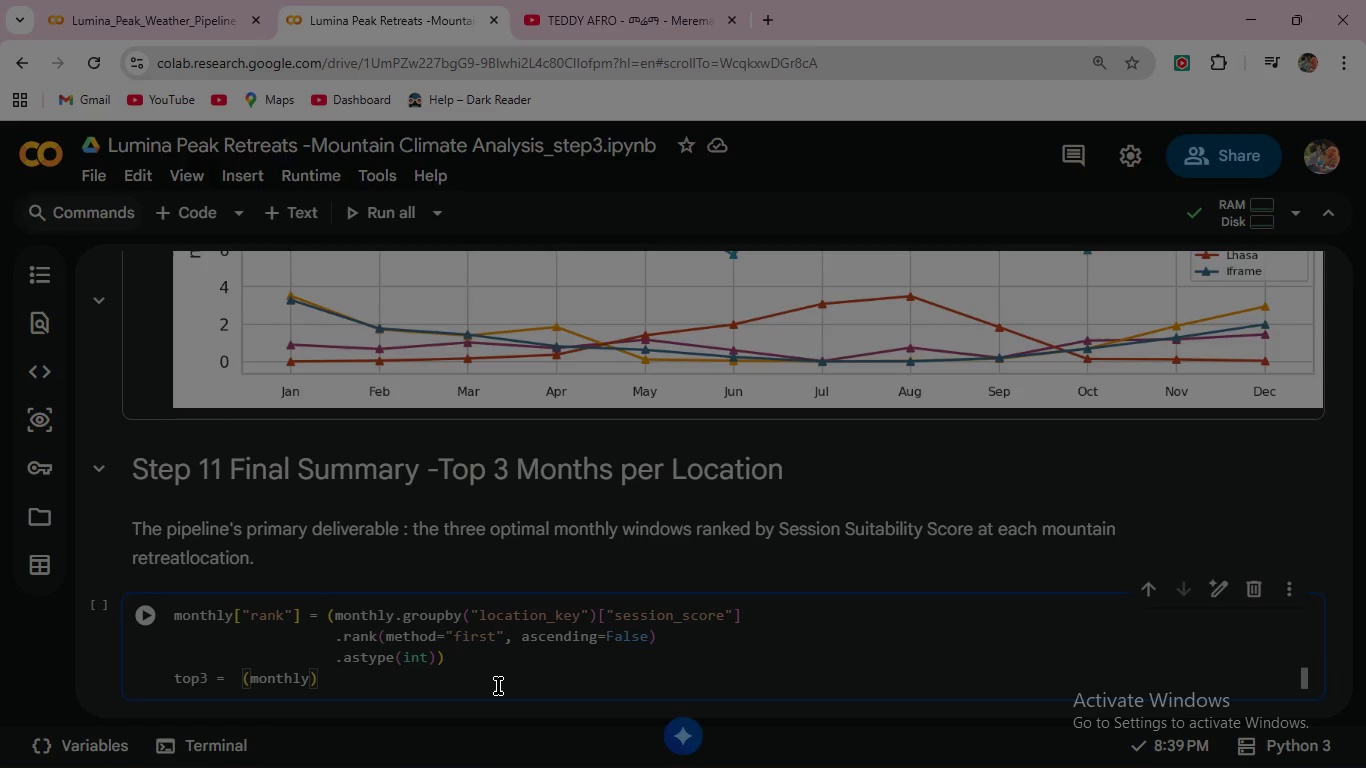 
type([monthly)
 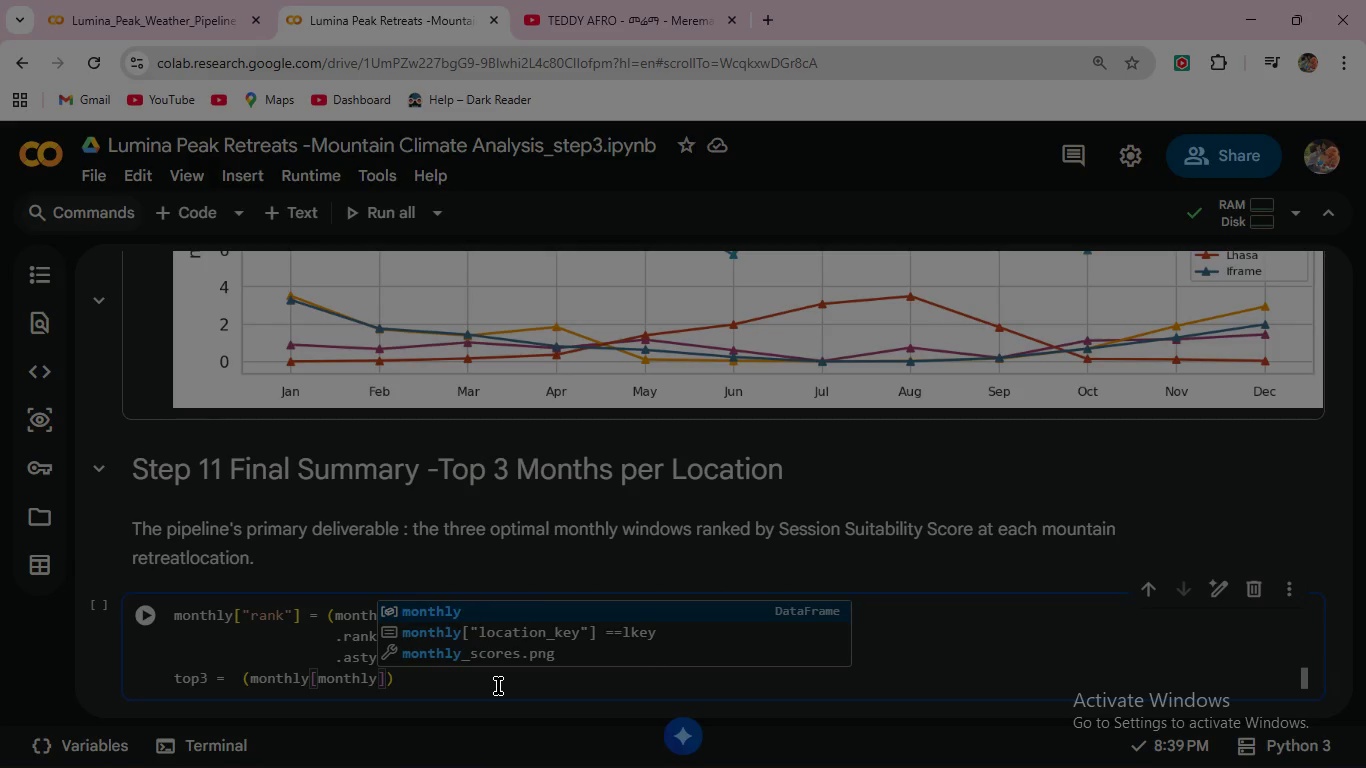 
key(Enter)
 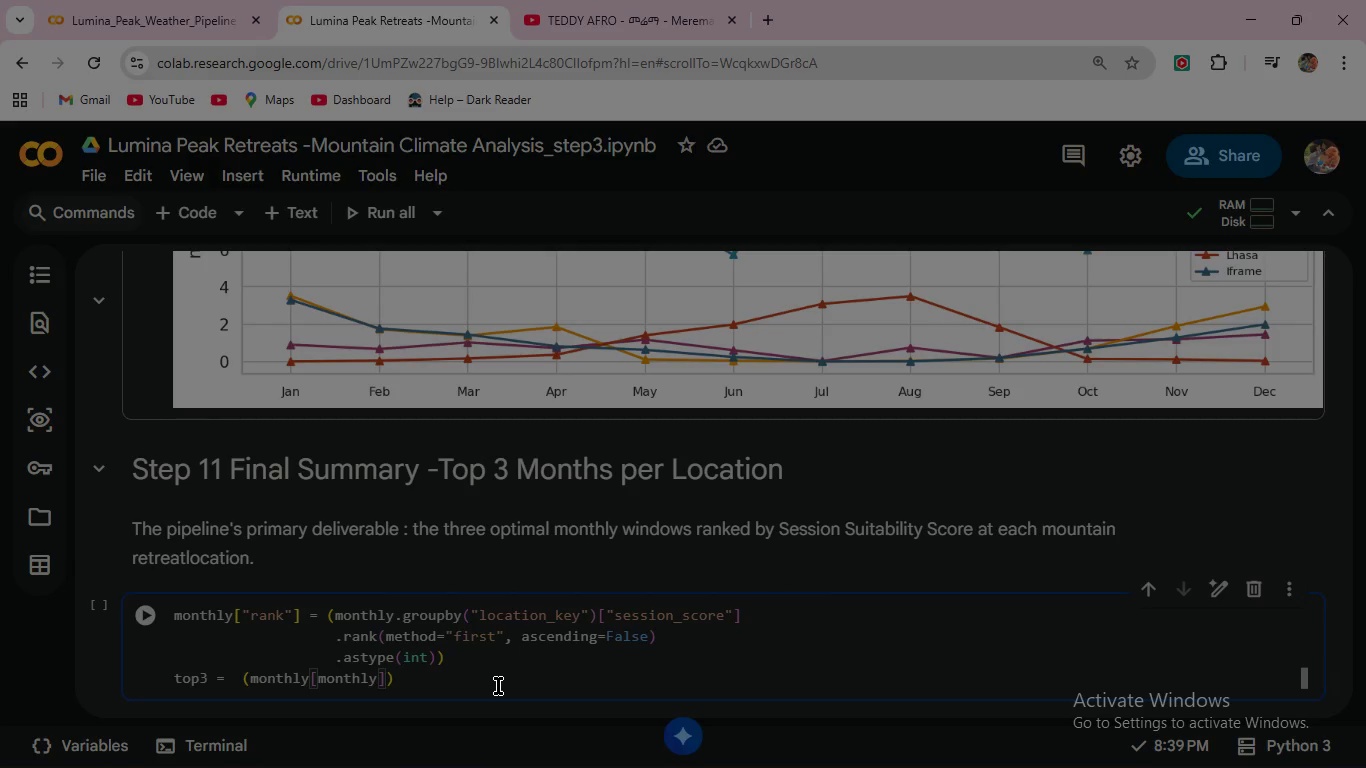 
type(["rank)
 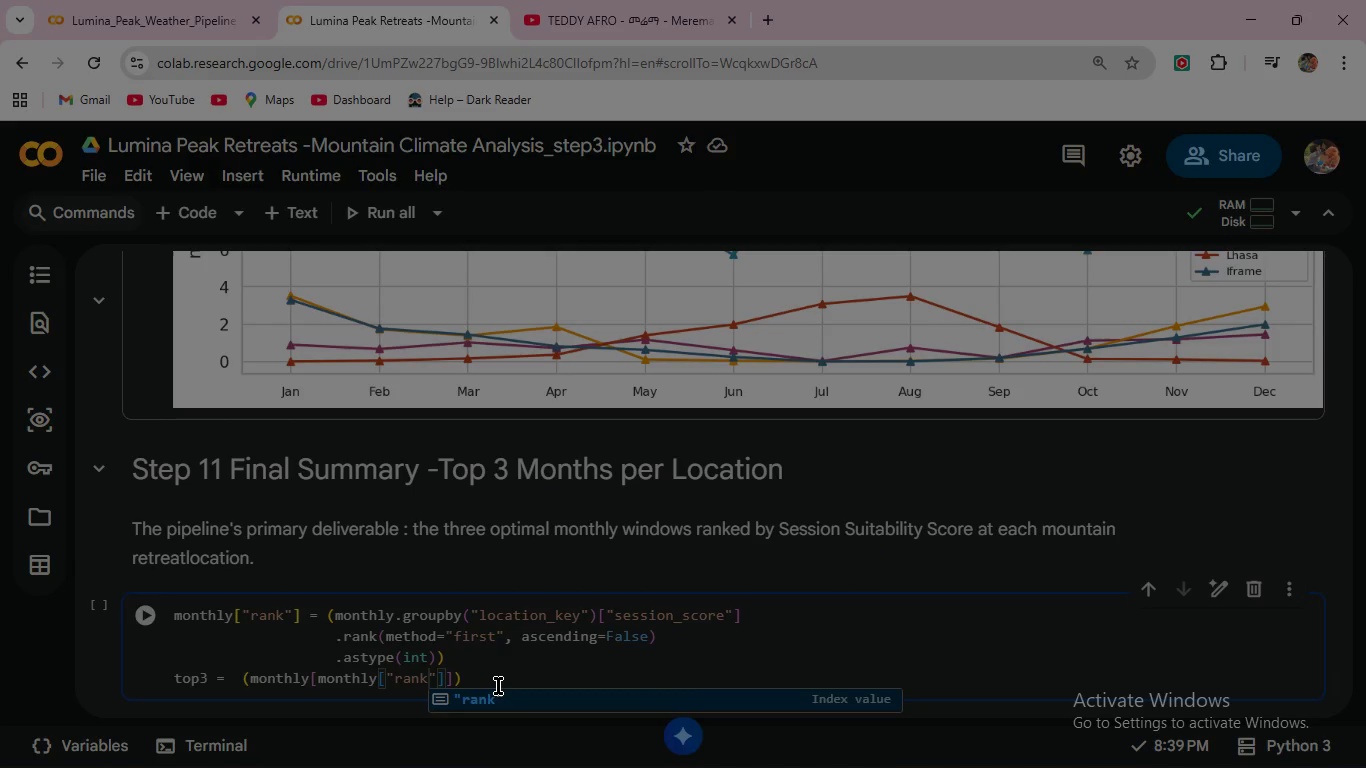 
key(ArrowRight)
 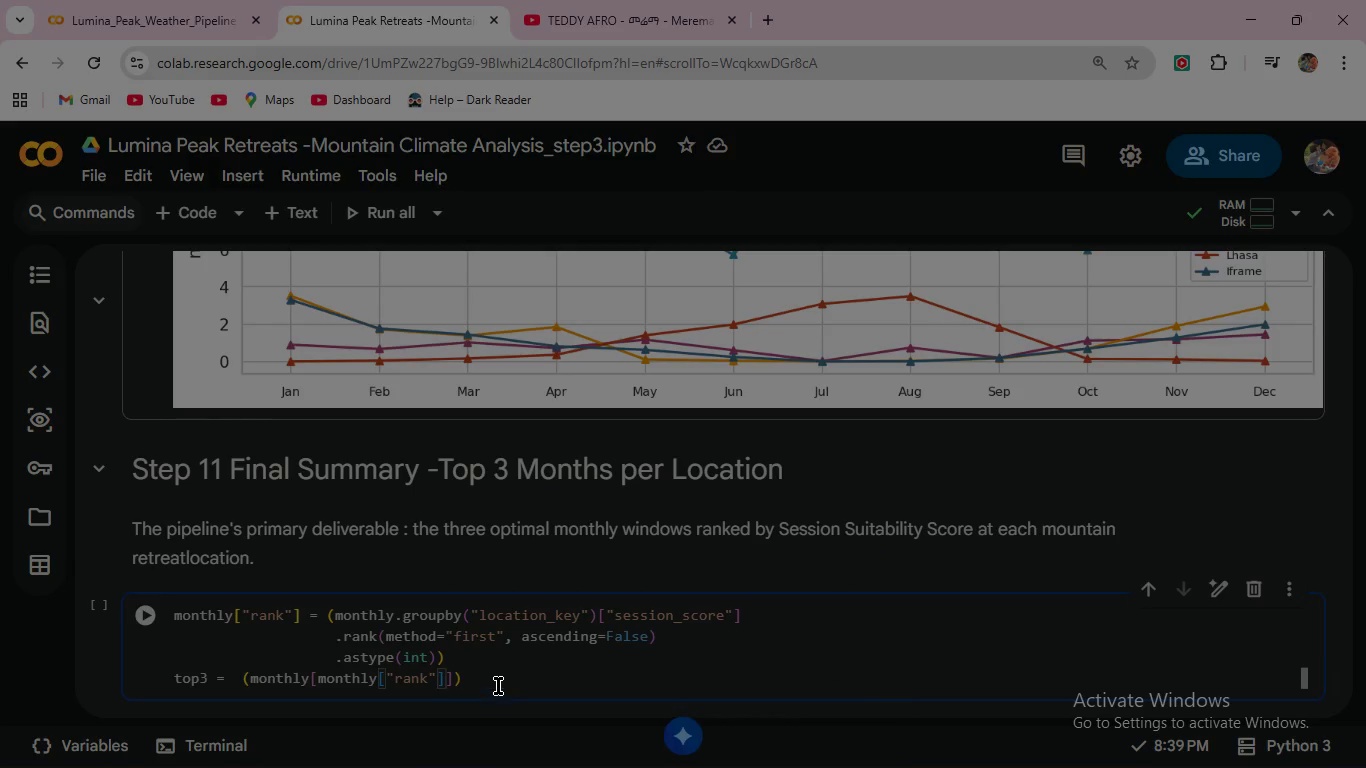 
key(ArrowRight)
 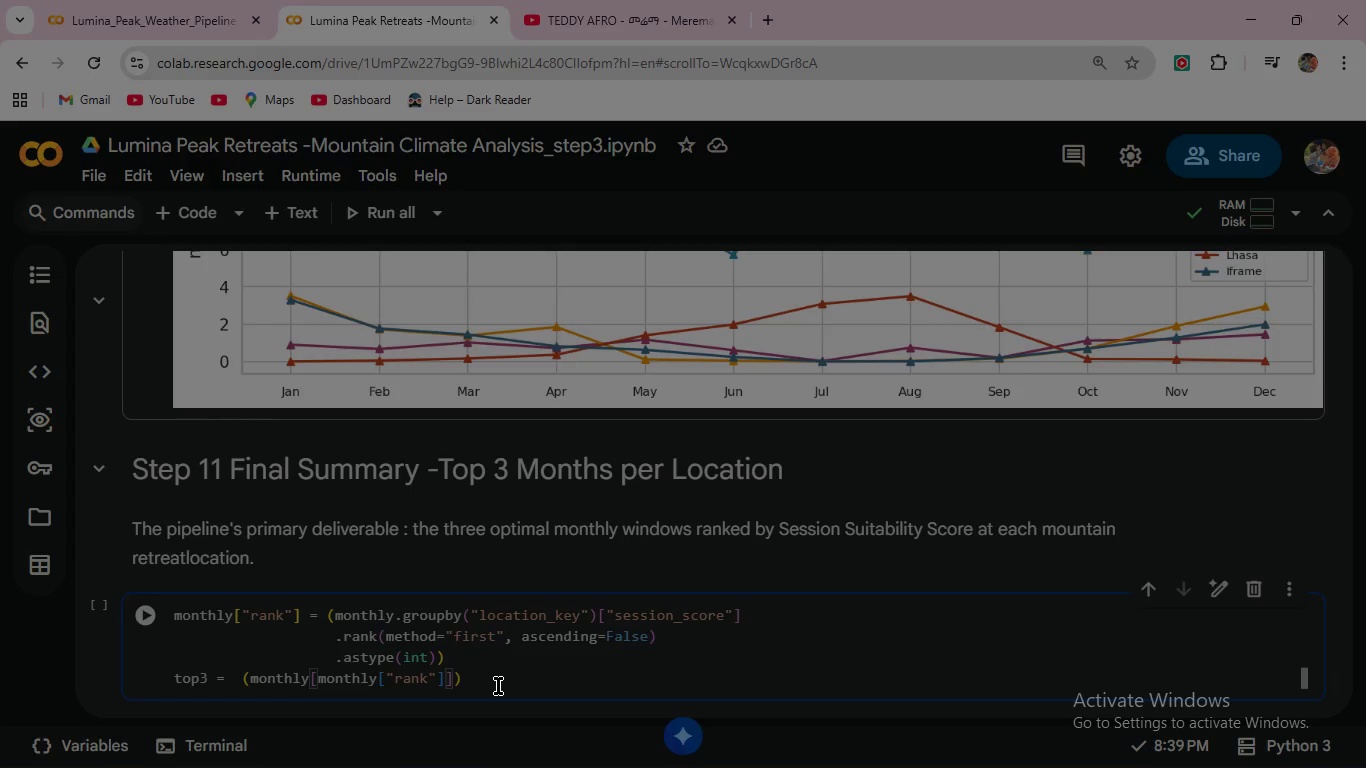 
key(Space)
 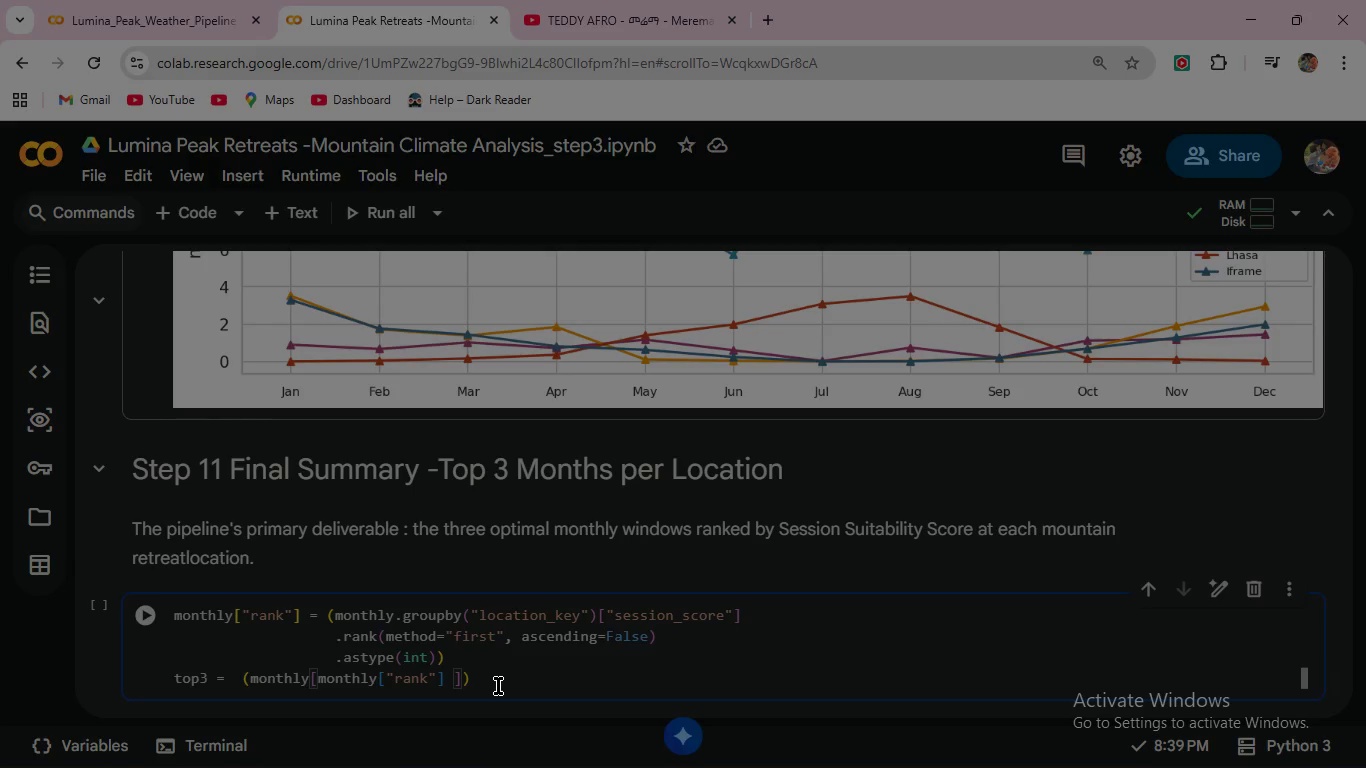 
key(Shift+Comma)
 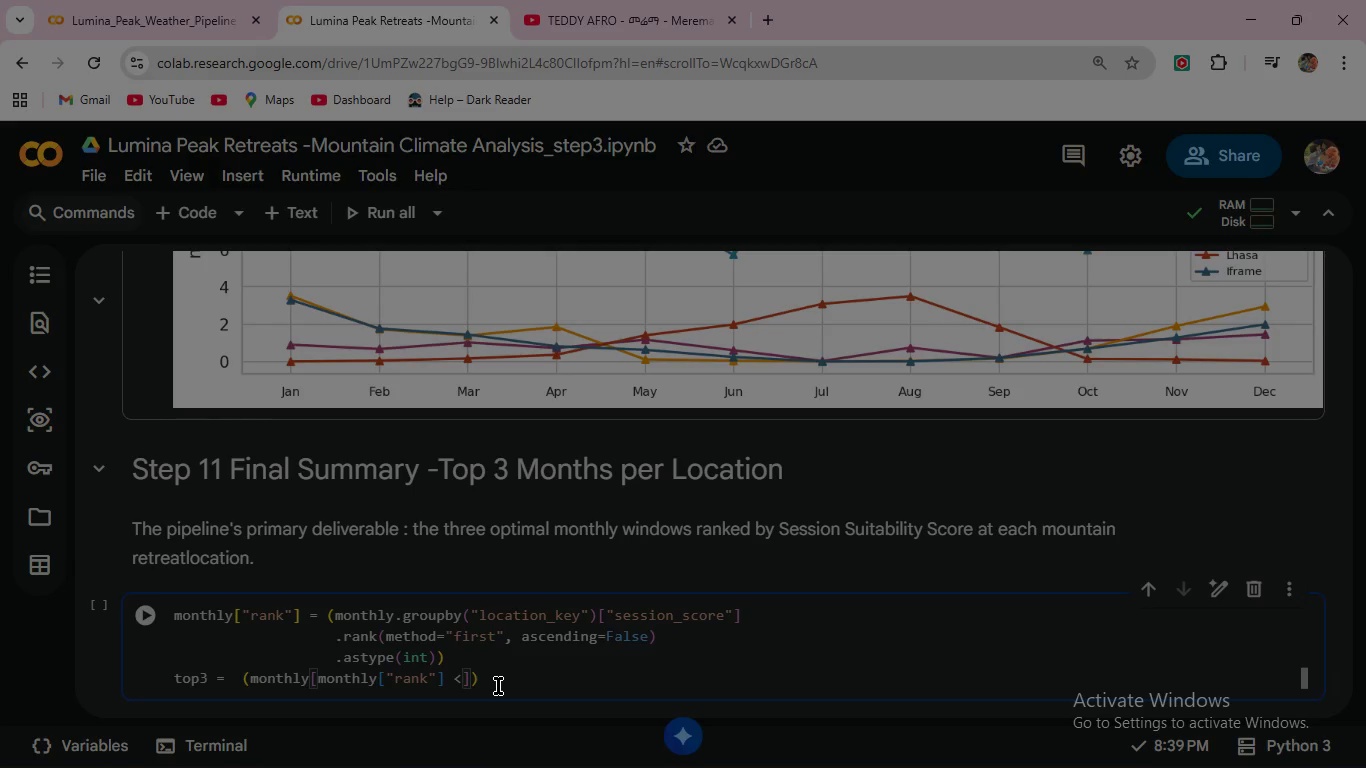 
key(Equal)
 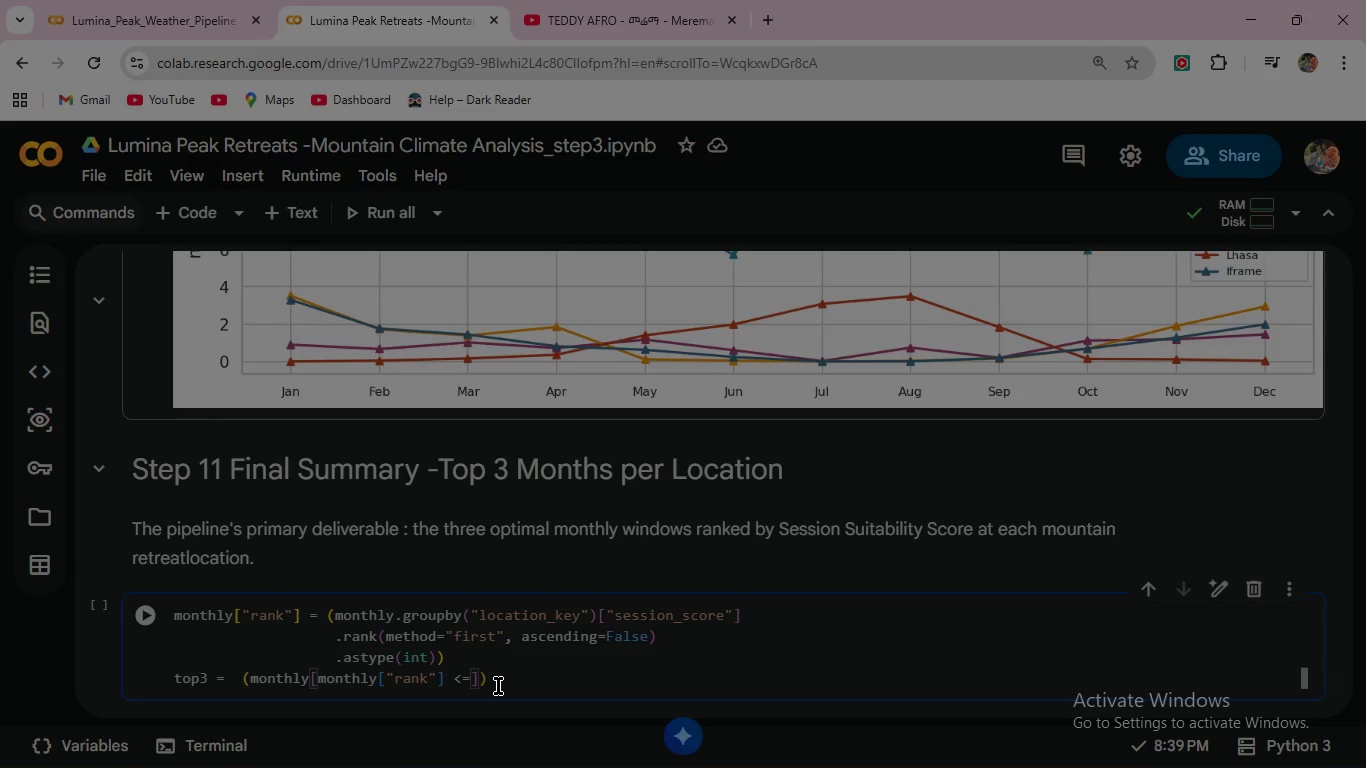 
key(Space)
 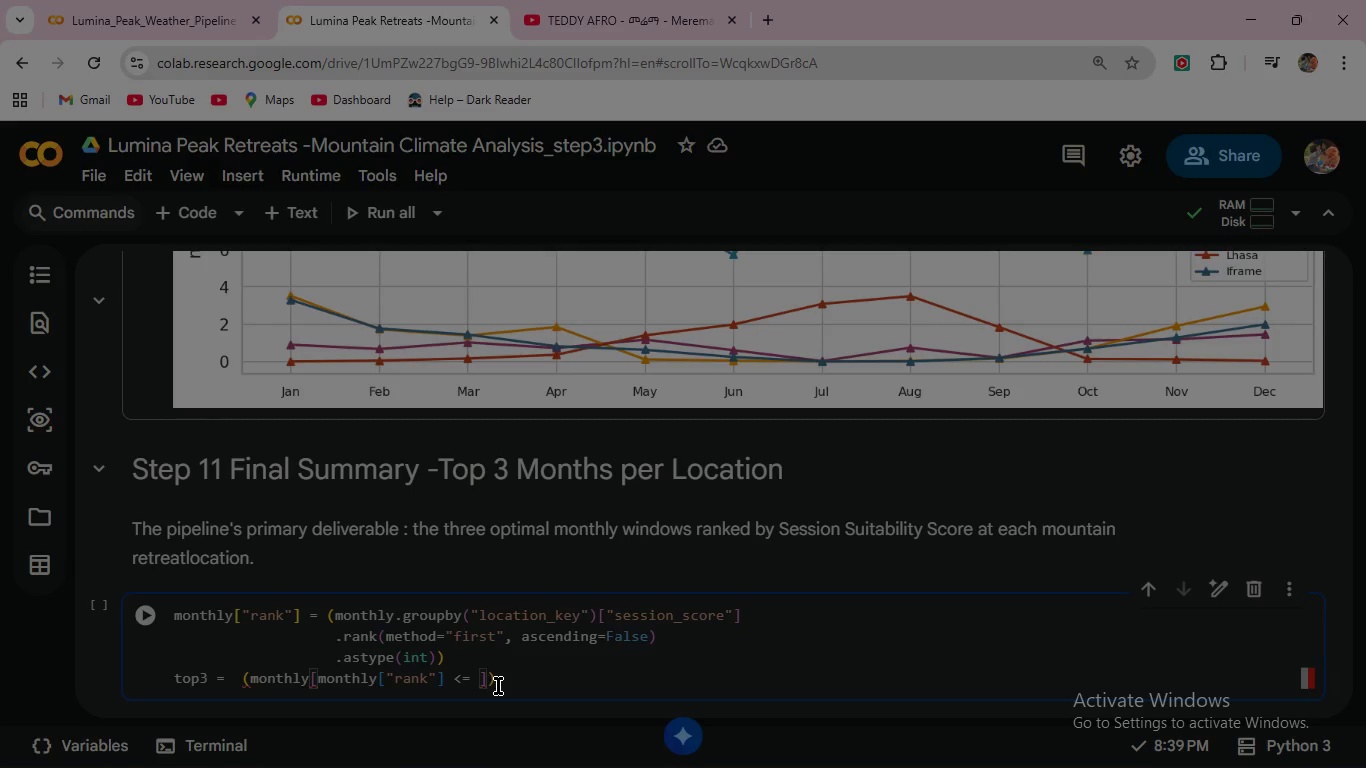 
key(3)
 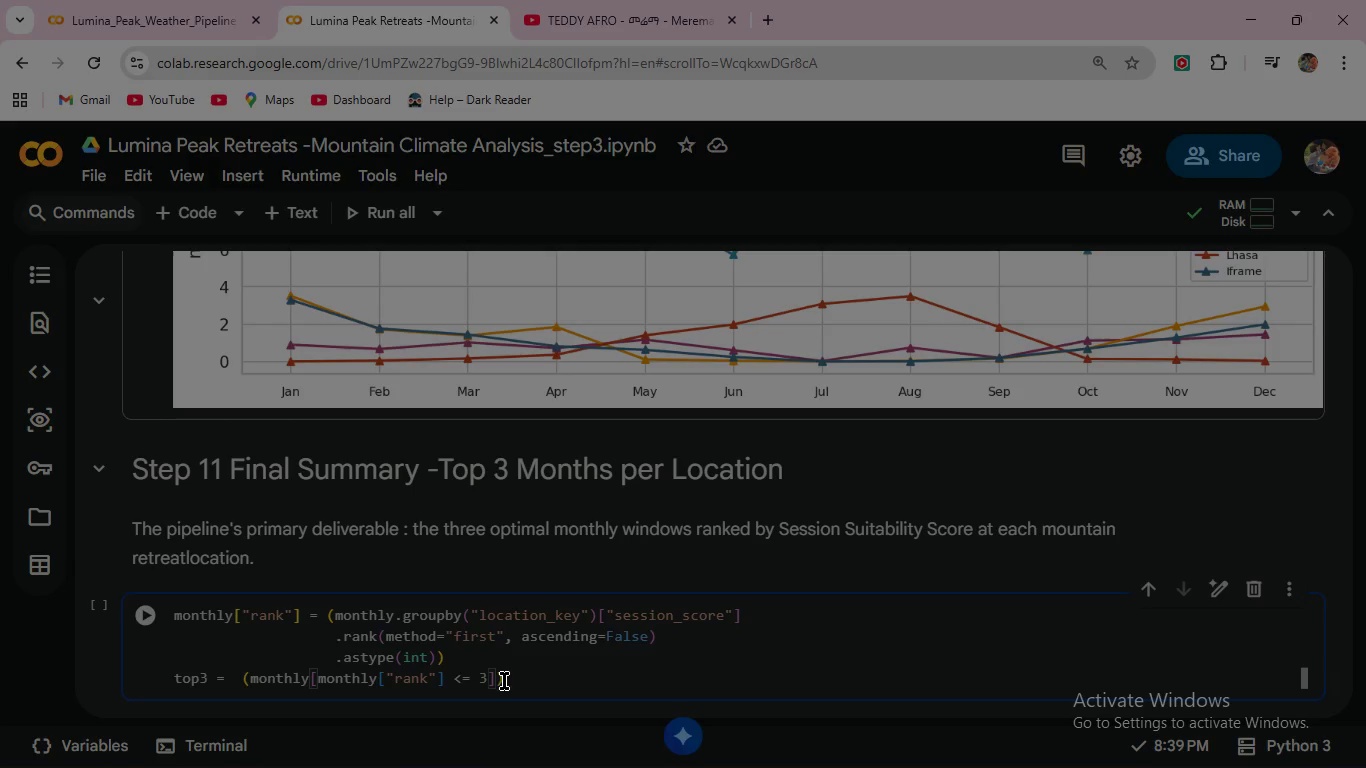 
left_click([498, 681])
 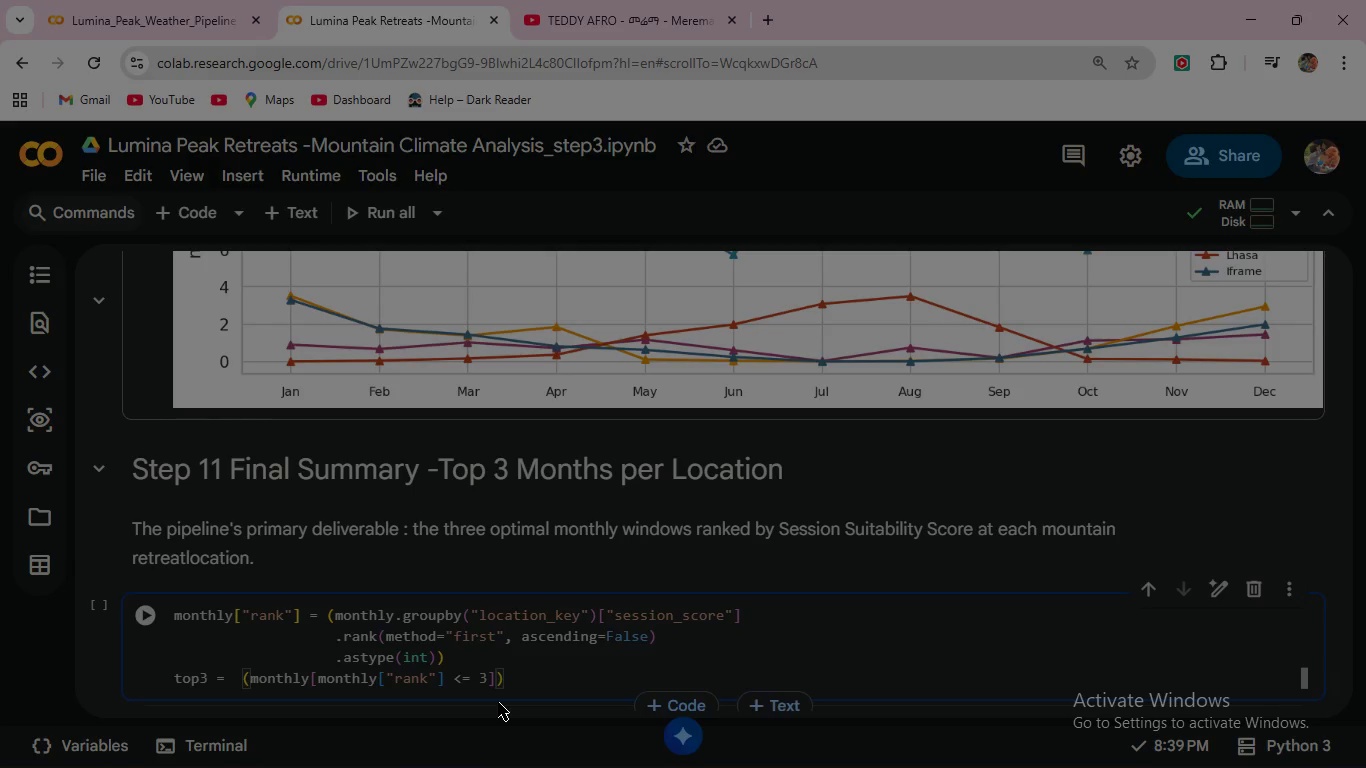 
key(Enter)
 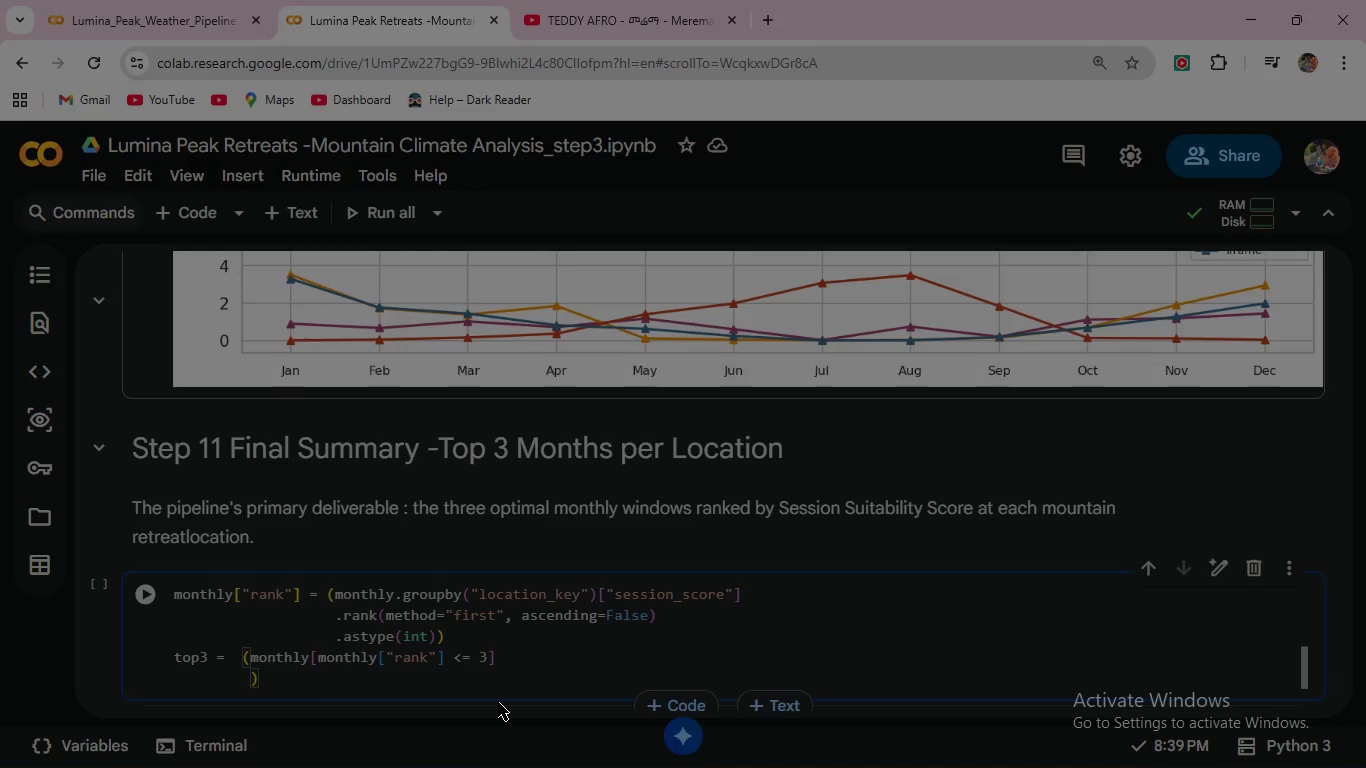 
type(.sort_)
 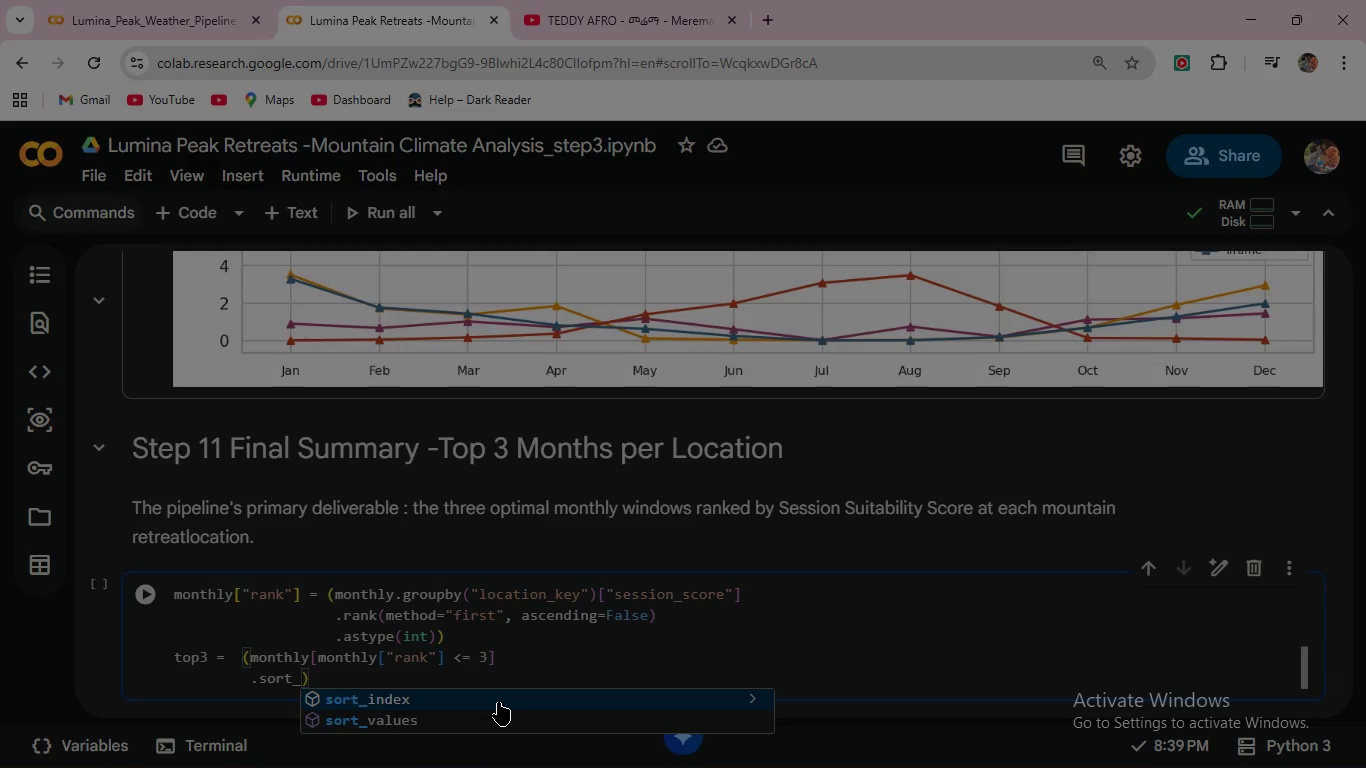 
key(ArrowDown)
 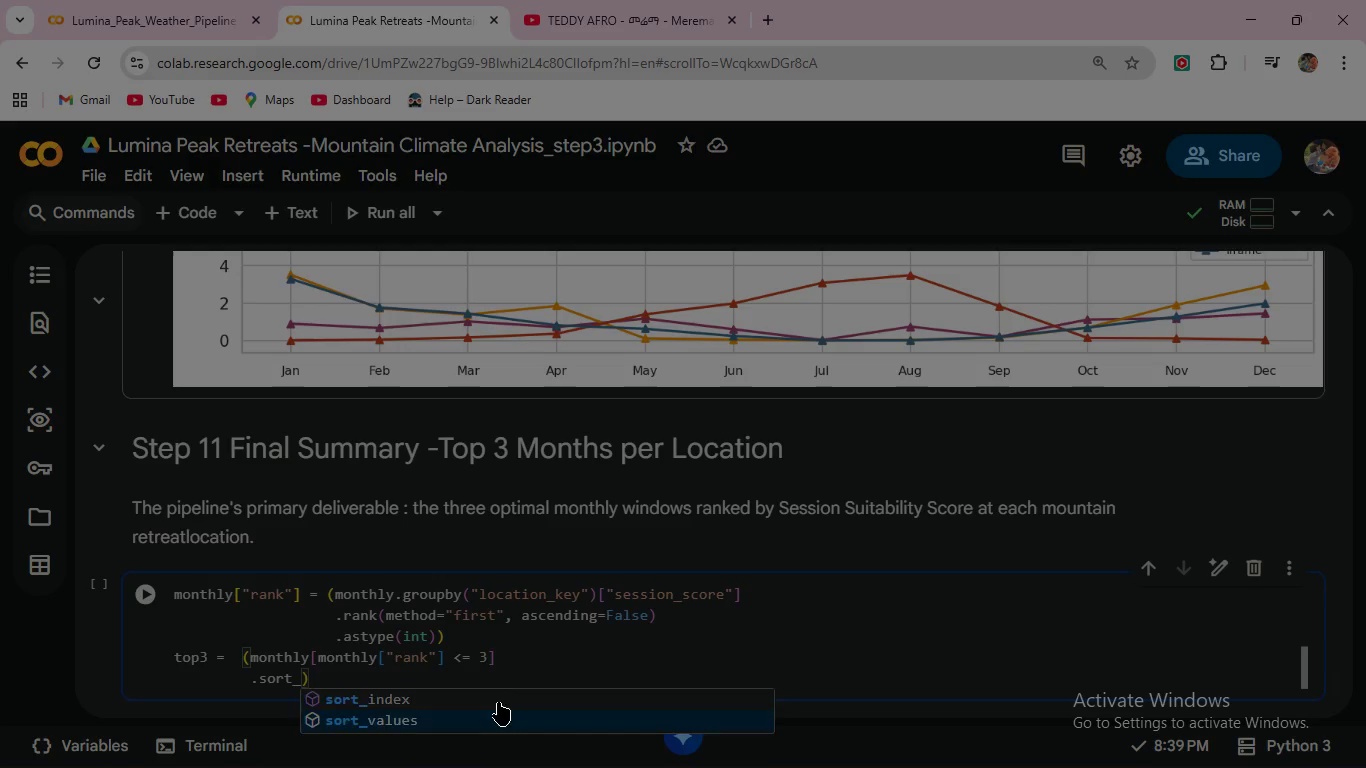 
key(Enter)
 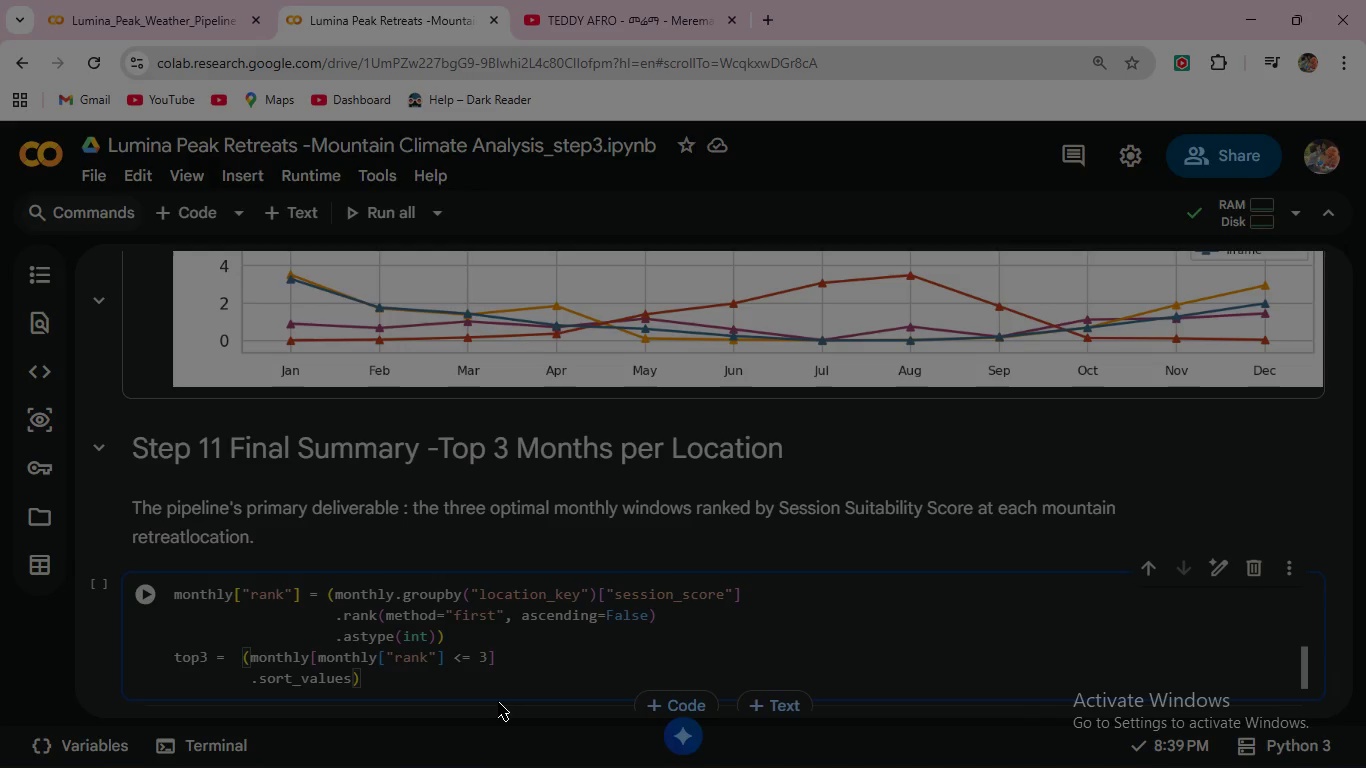 
key(BracketLeft)
 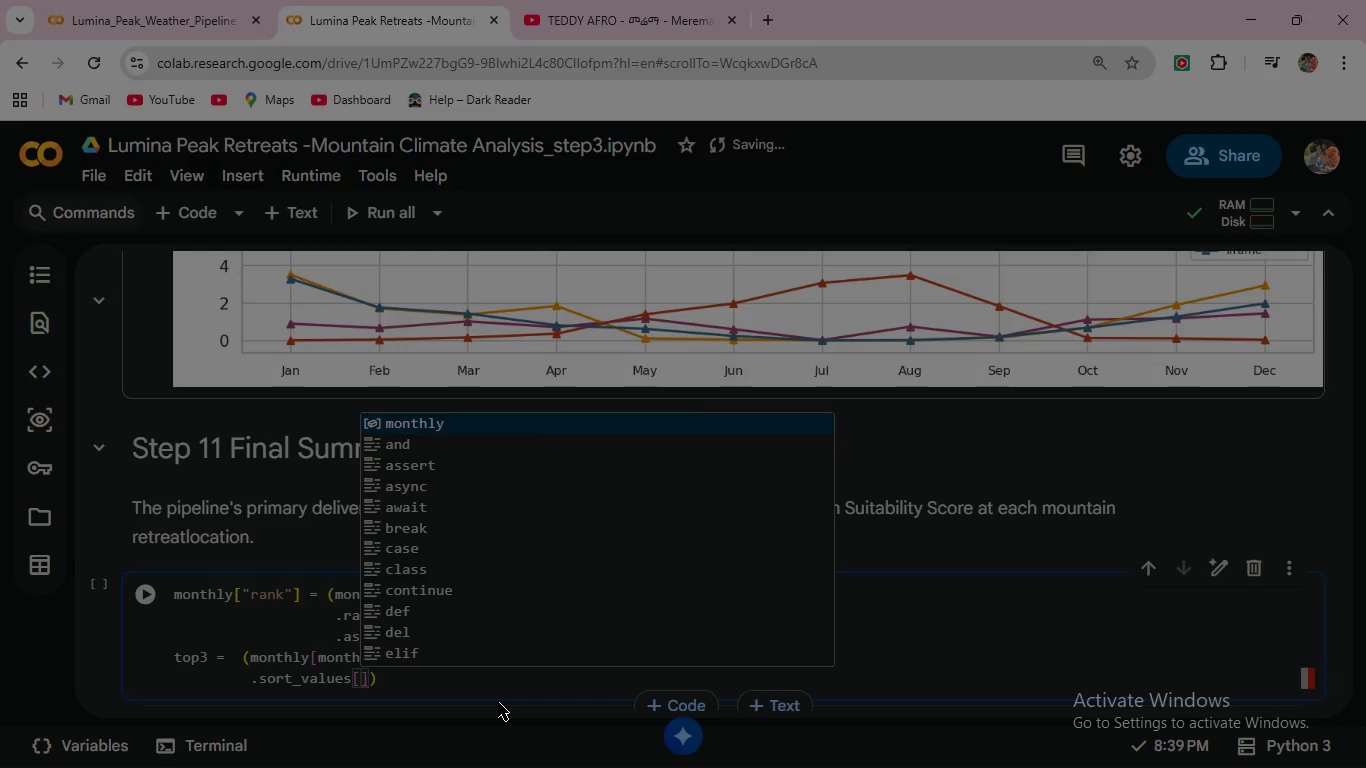 
key(ArrowLeft)
 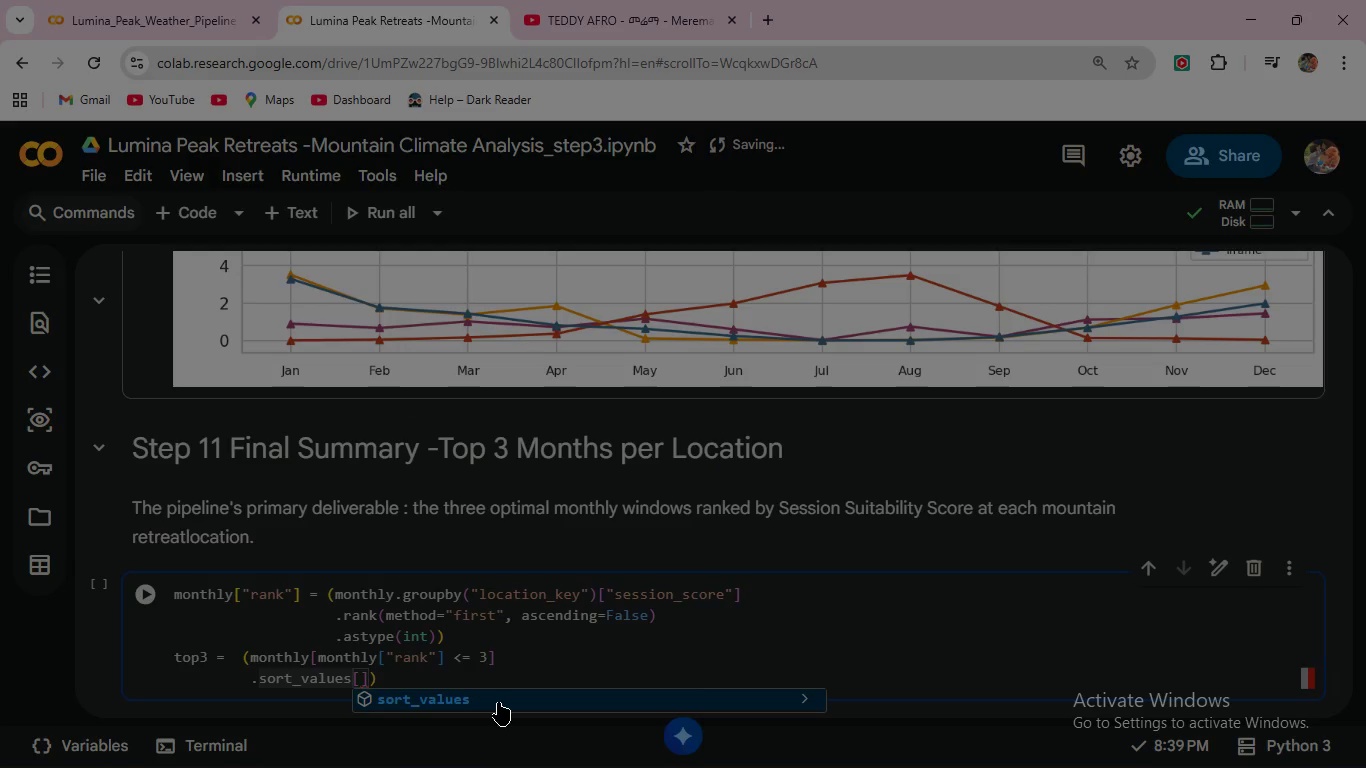 
key(Shift+9)
 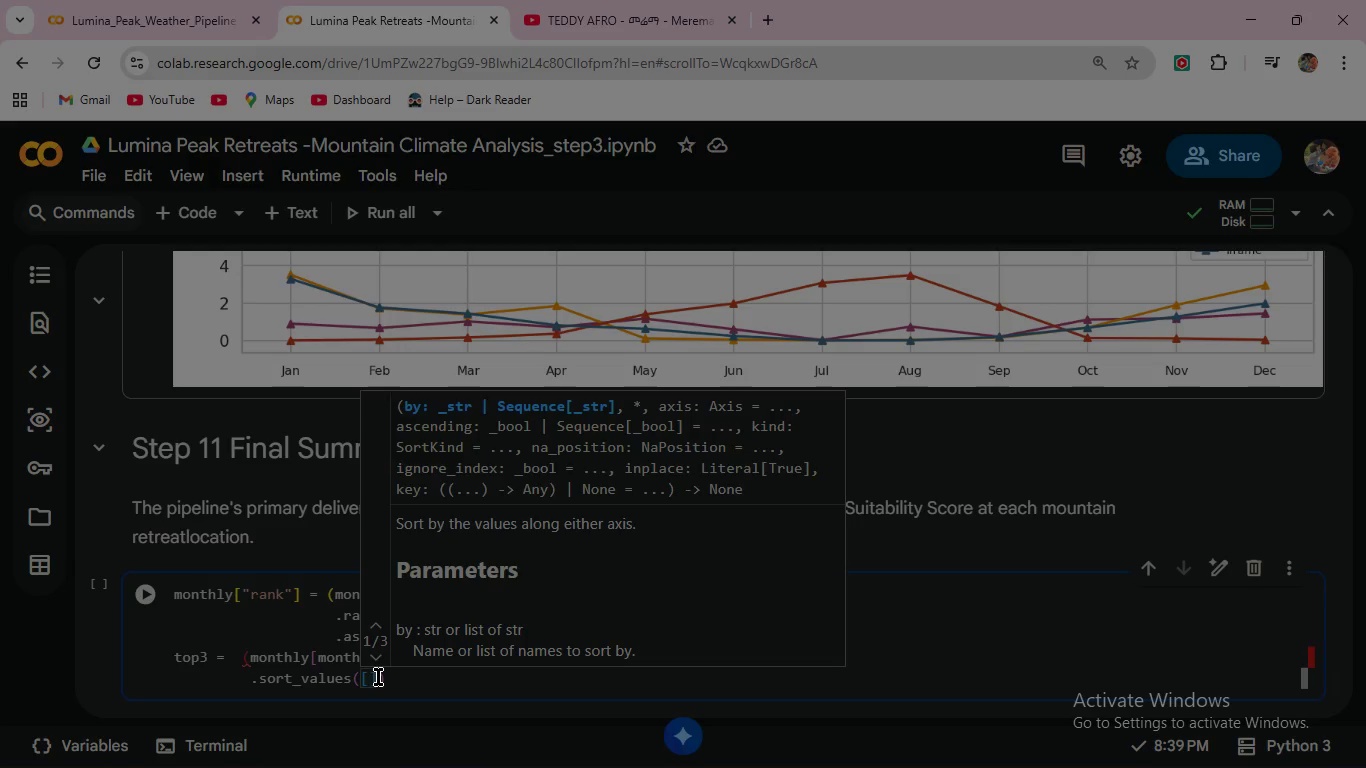 
left_click([369, 678])
 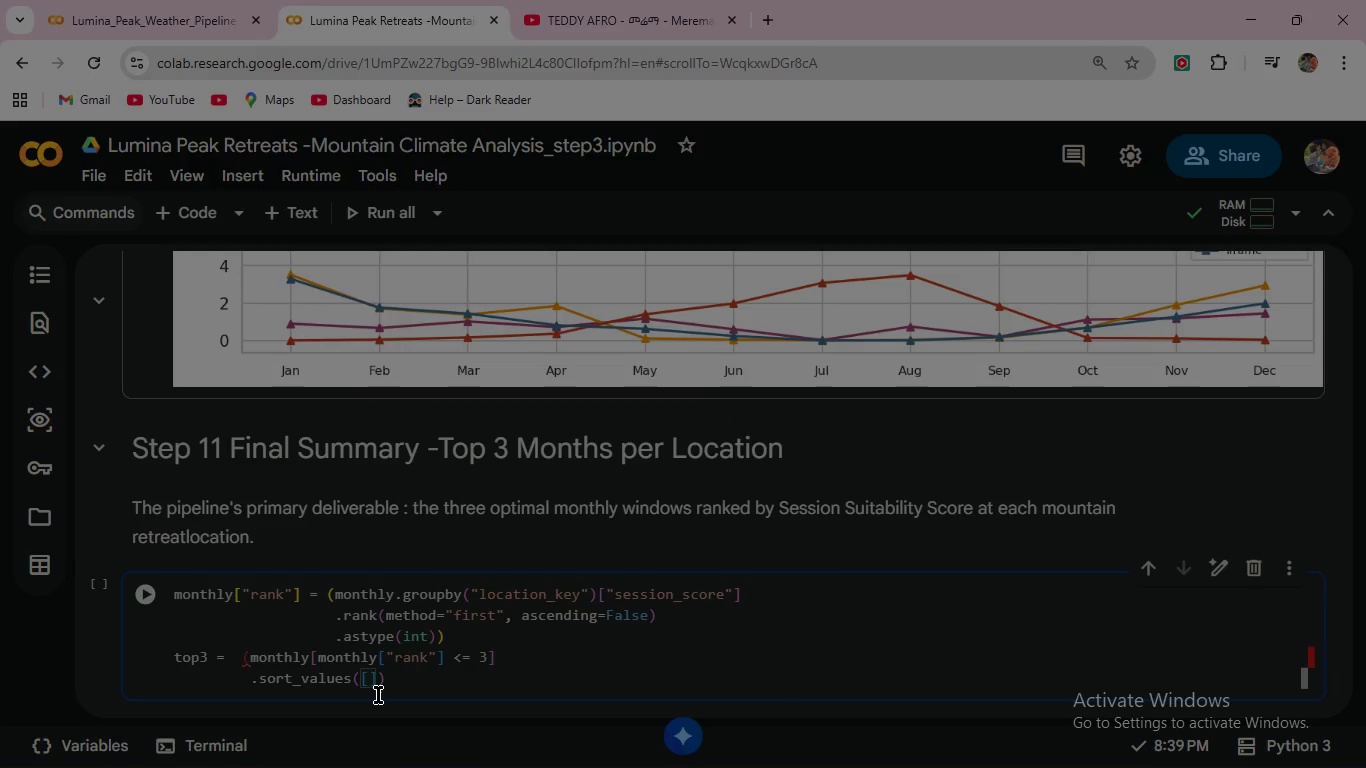 
type("location_key)
 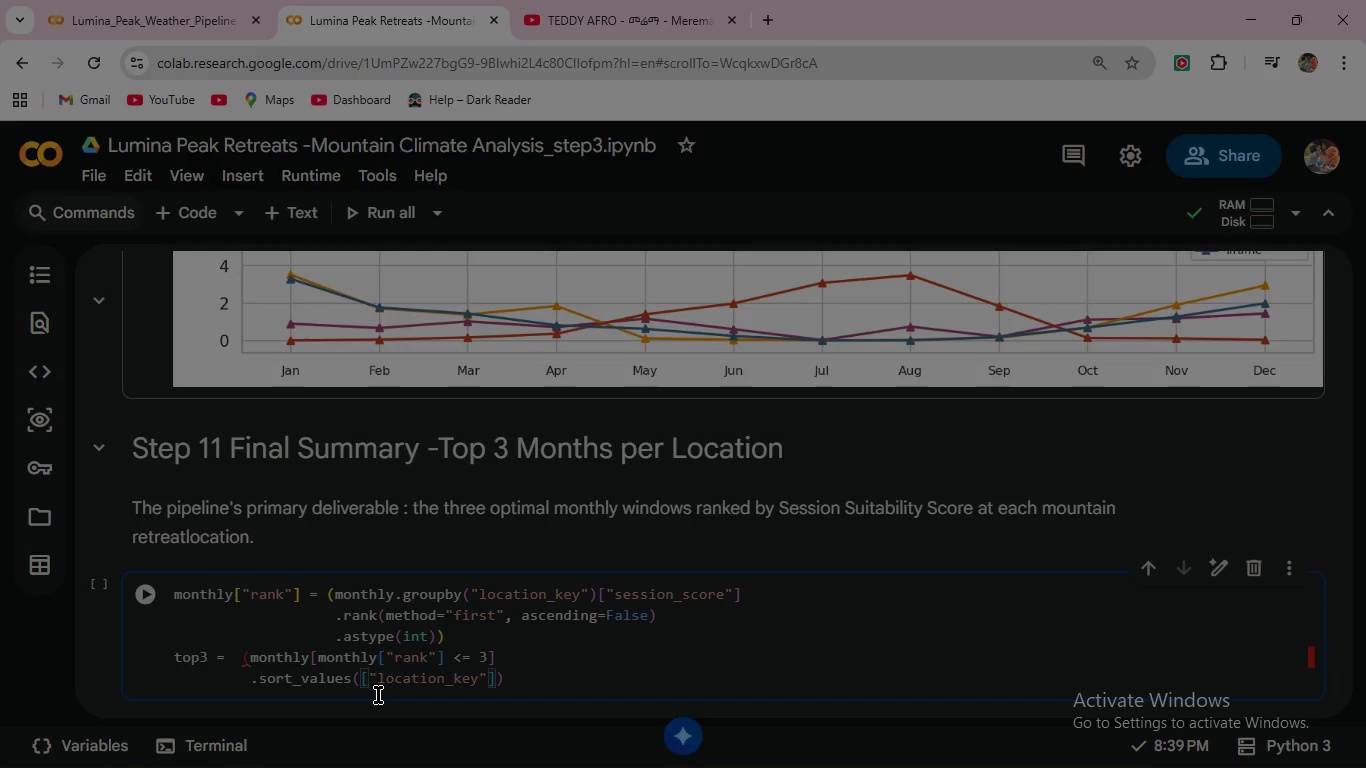 
key(ArrowRight)
 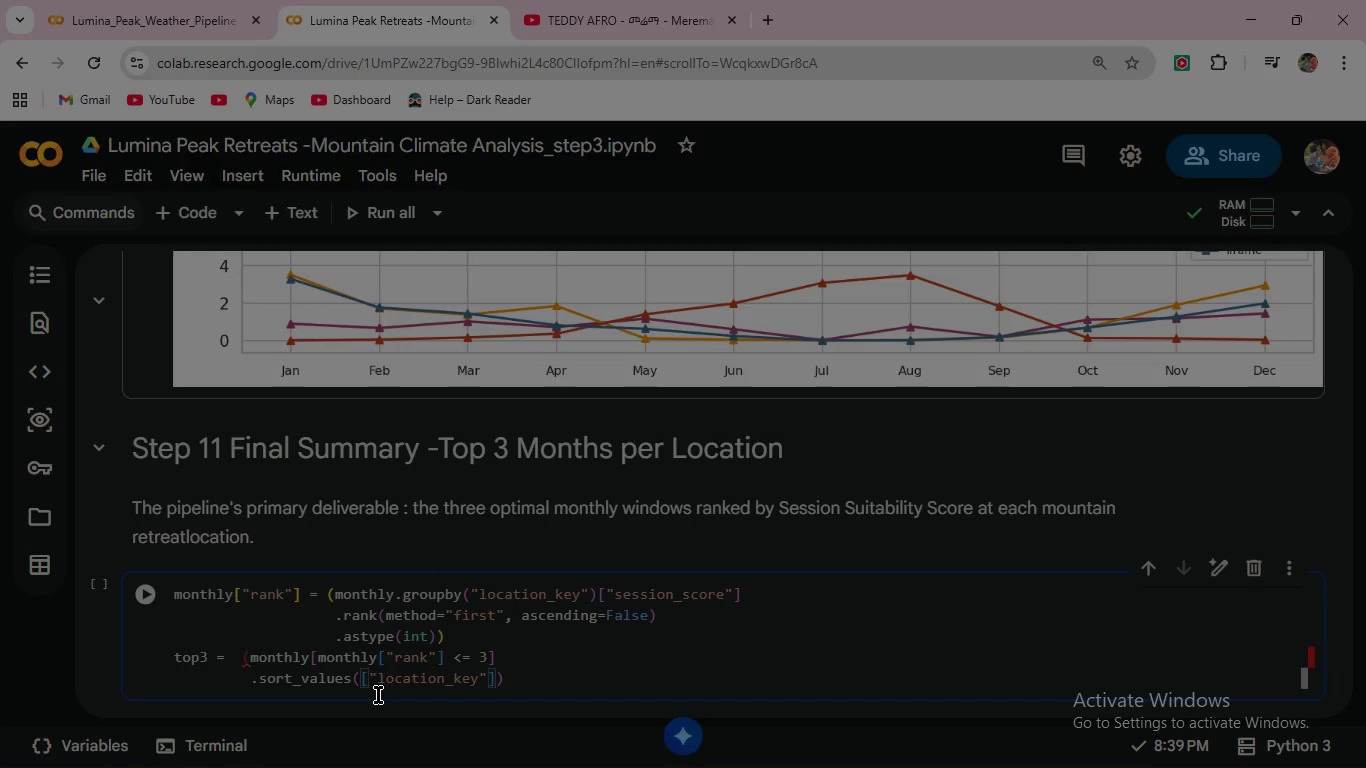 
type(,"rank)
 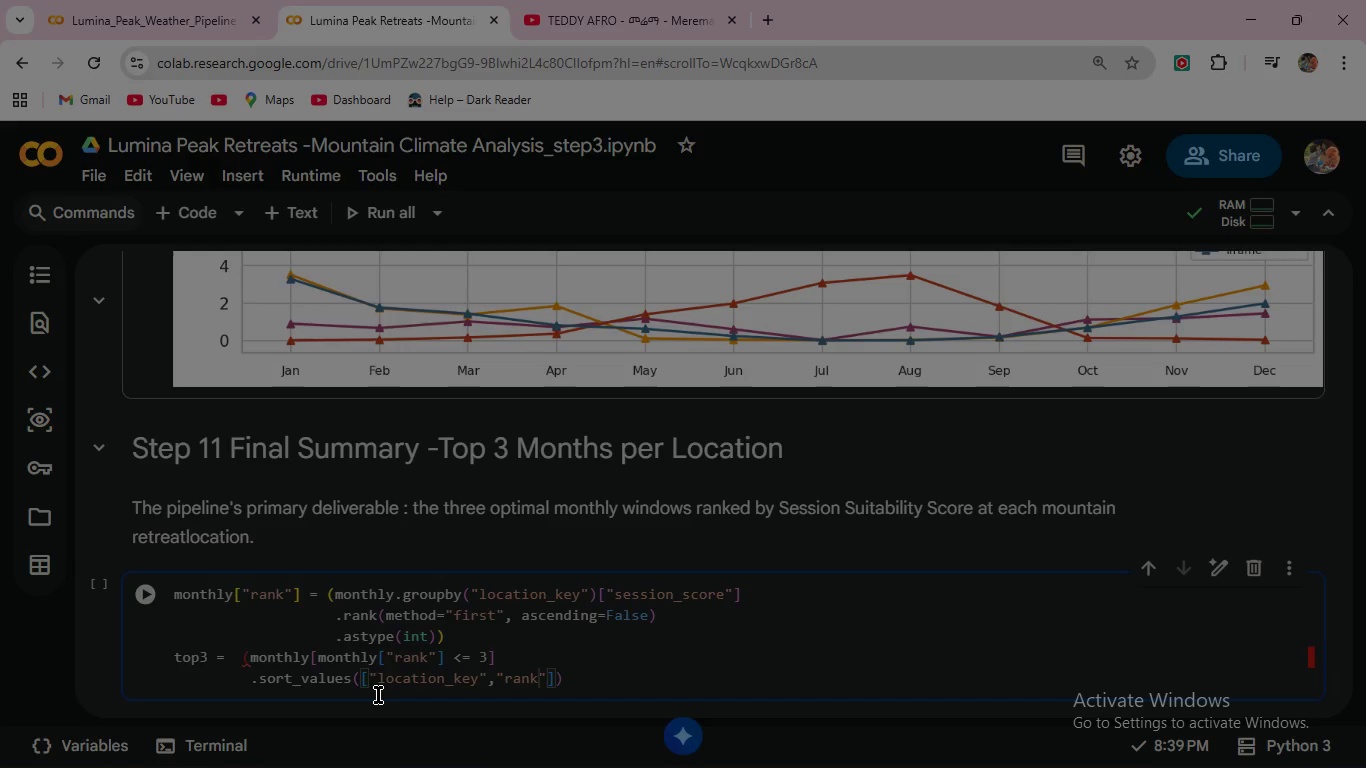 
key(ArrowRight)
 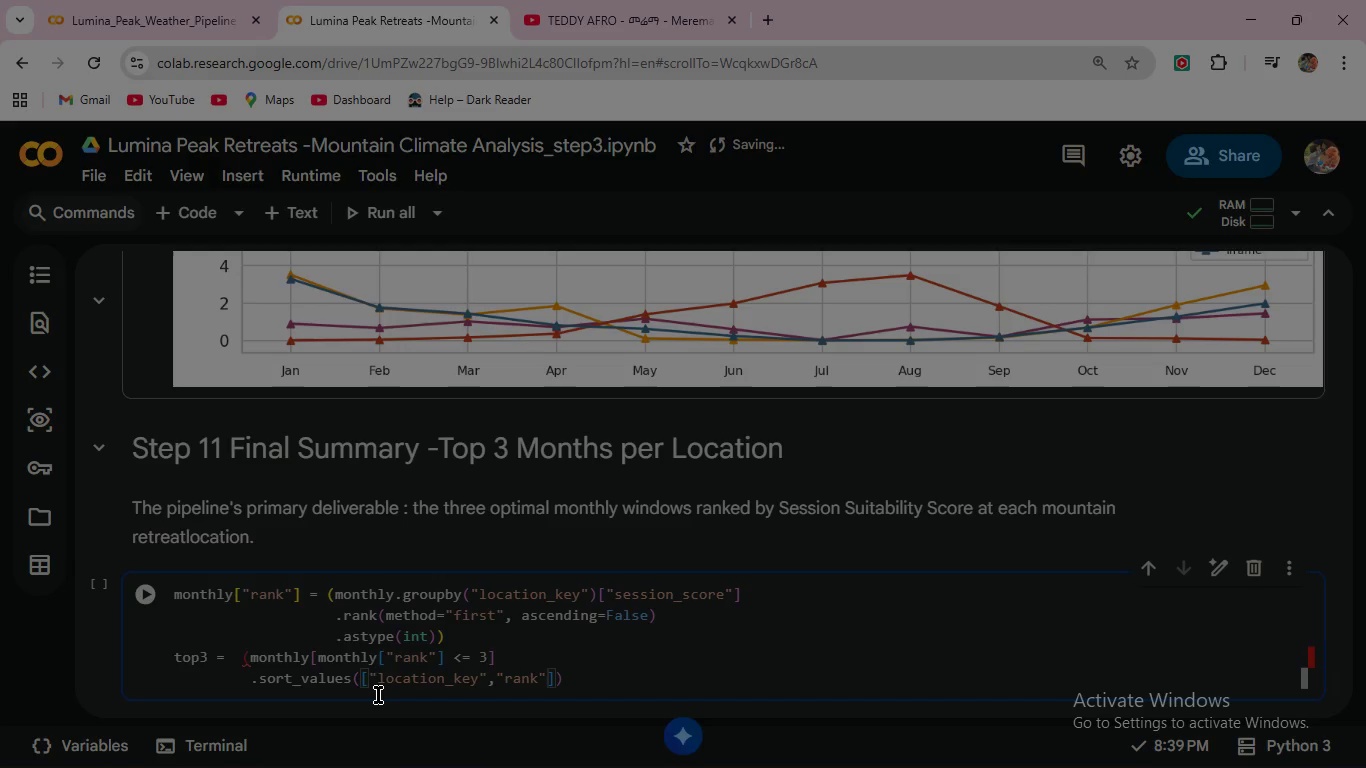 
key(ArrowRight)
 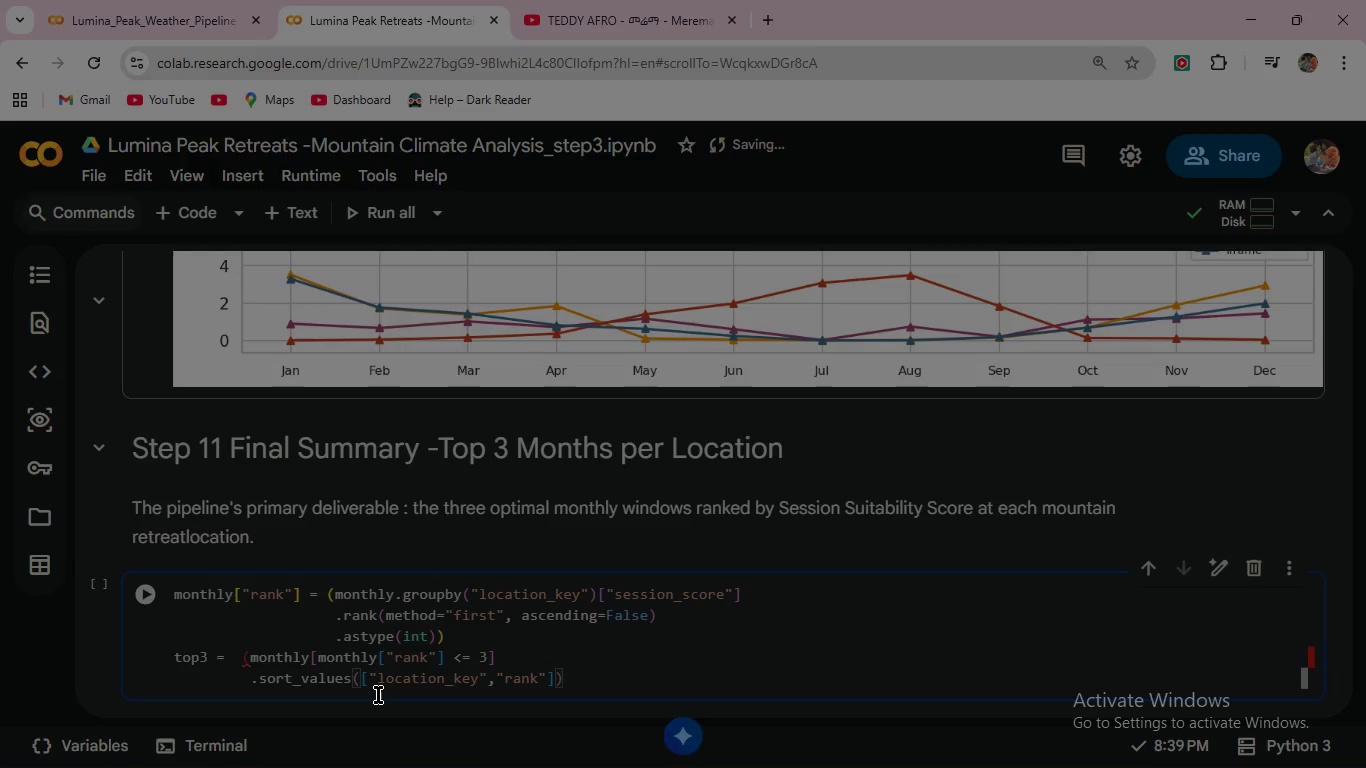 
key(ArrowRight)
 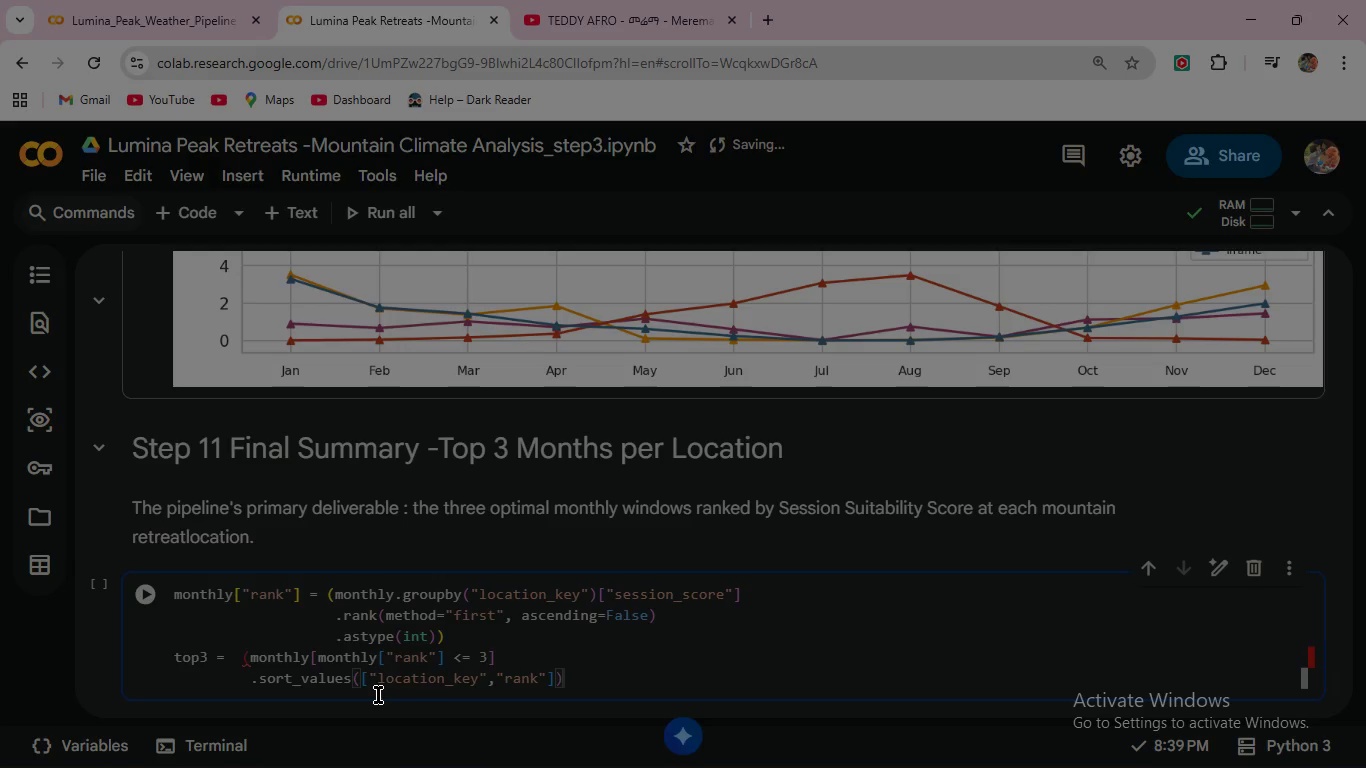 
key(Enter)
 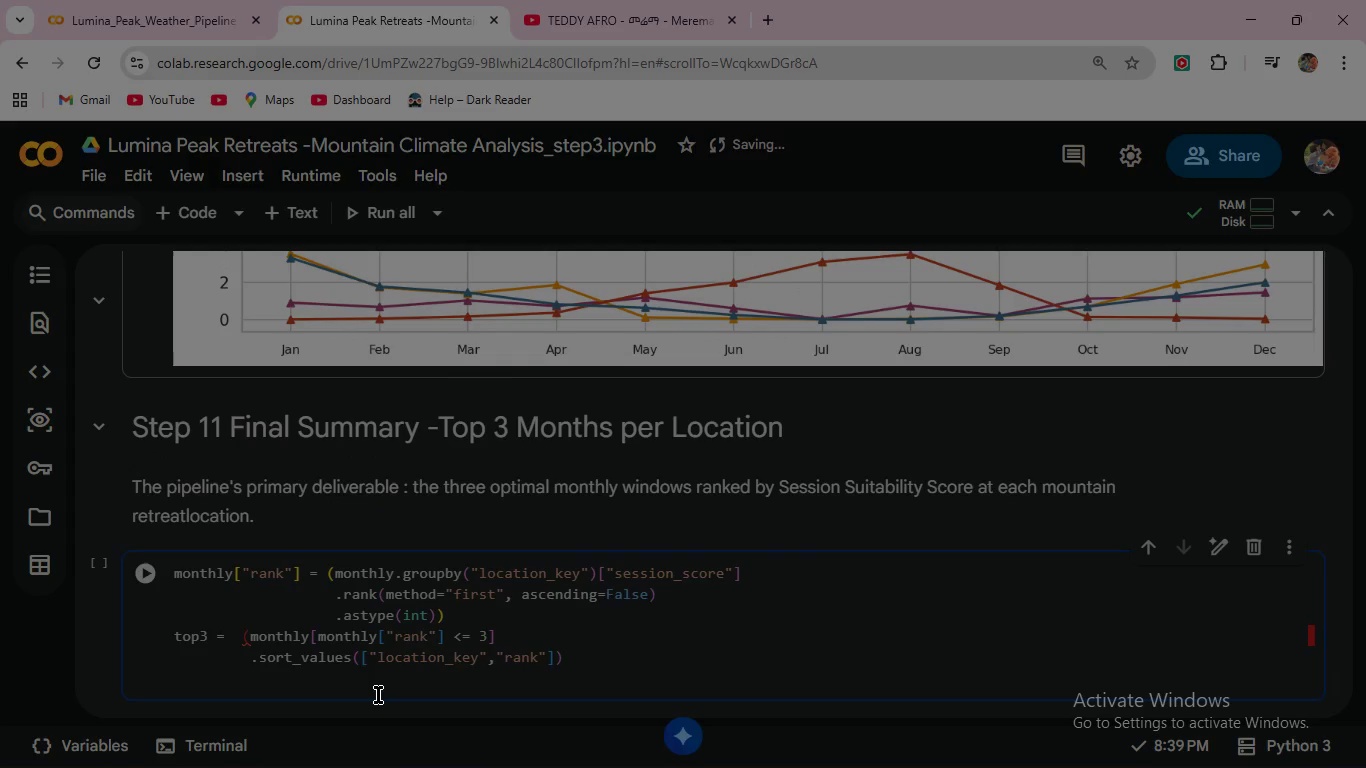 
type(.reset_ind)
 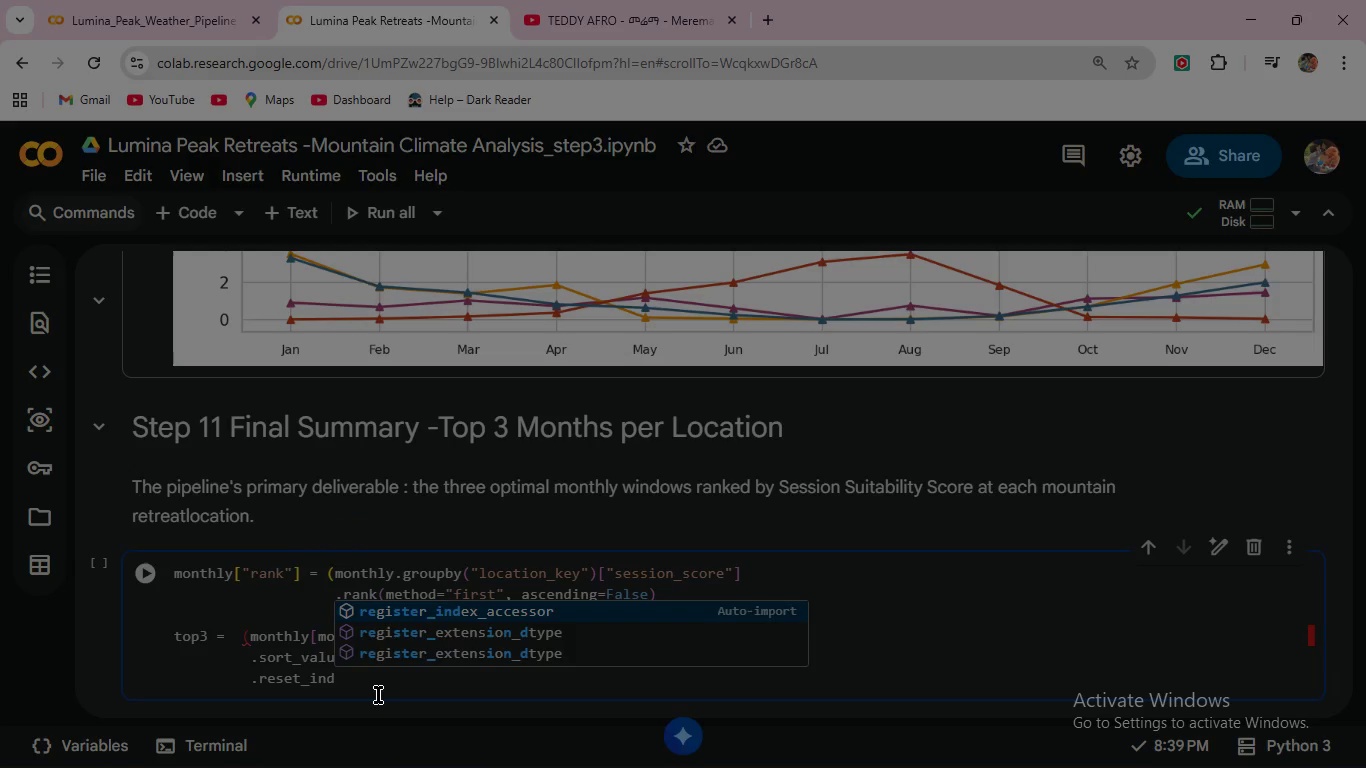 
wait(6.78)
 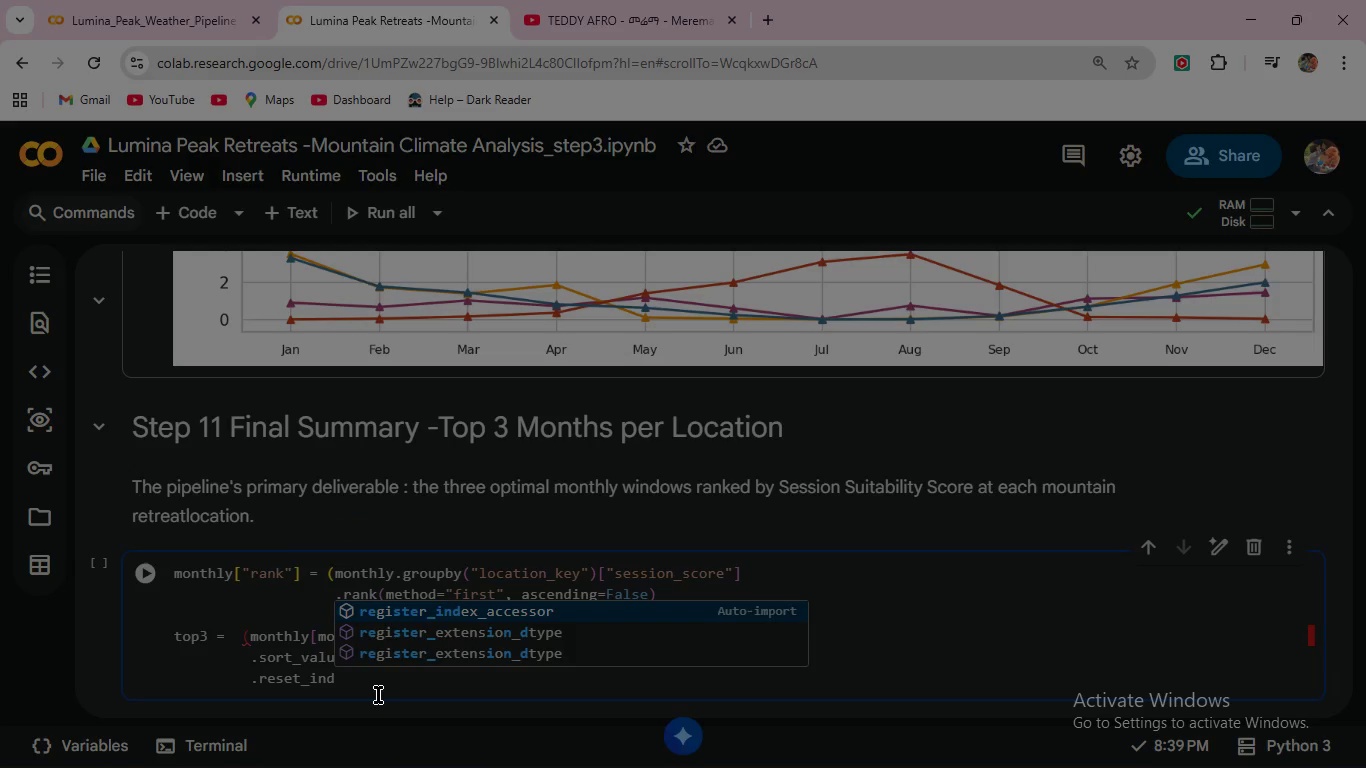 
type(ex(drop=True)
 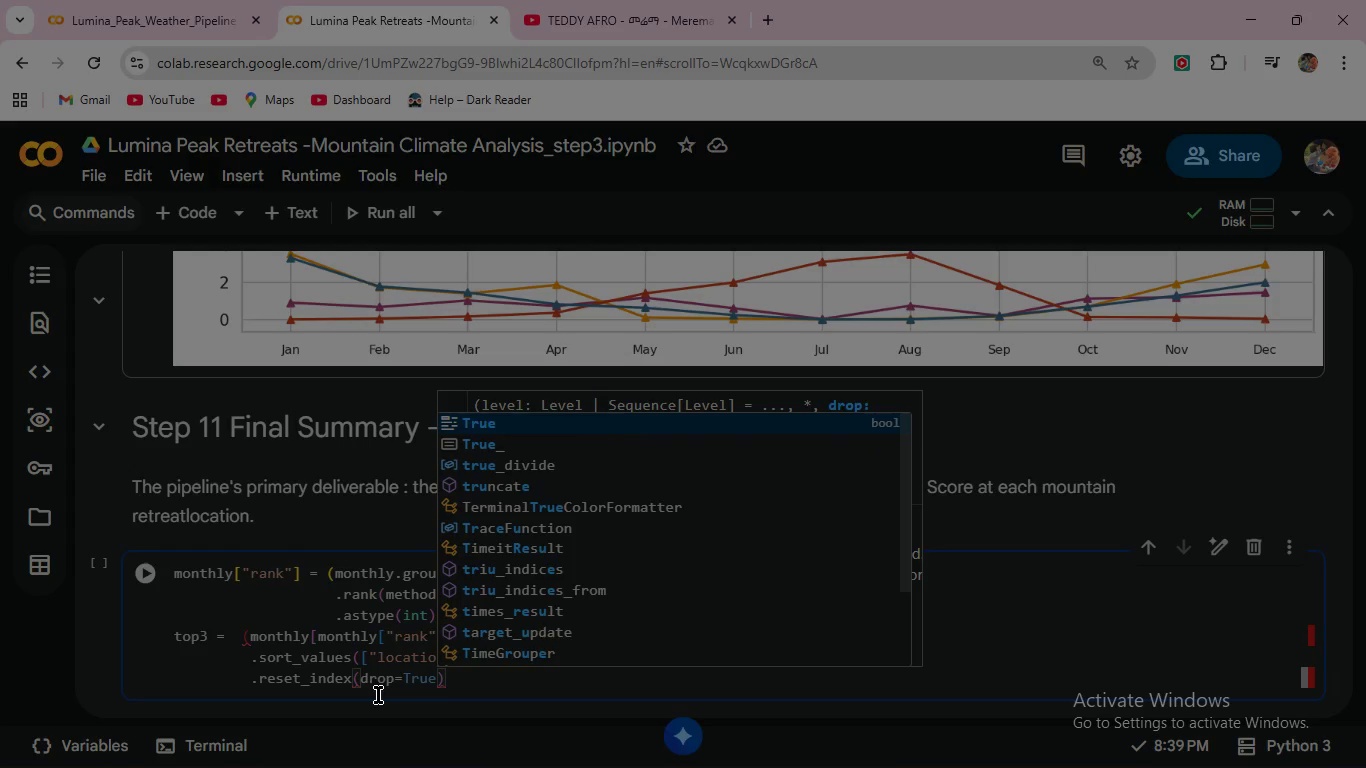 
key(ArrowRight)
 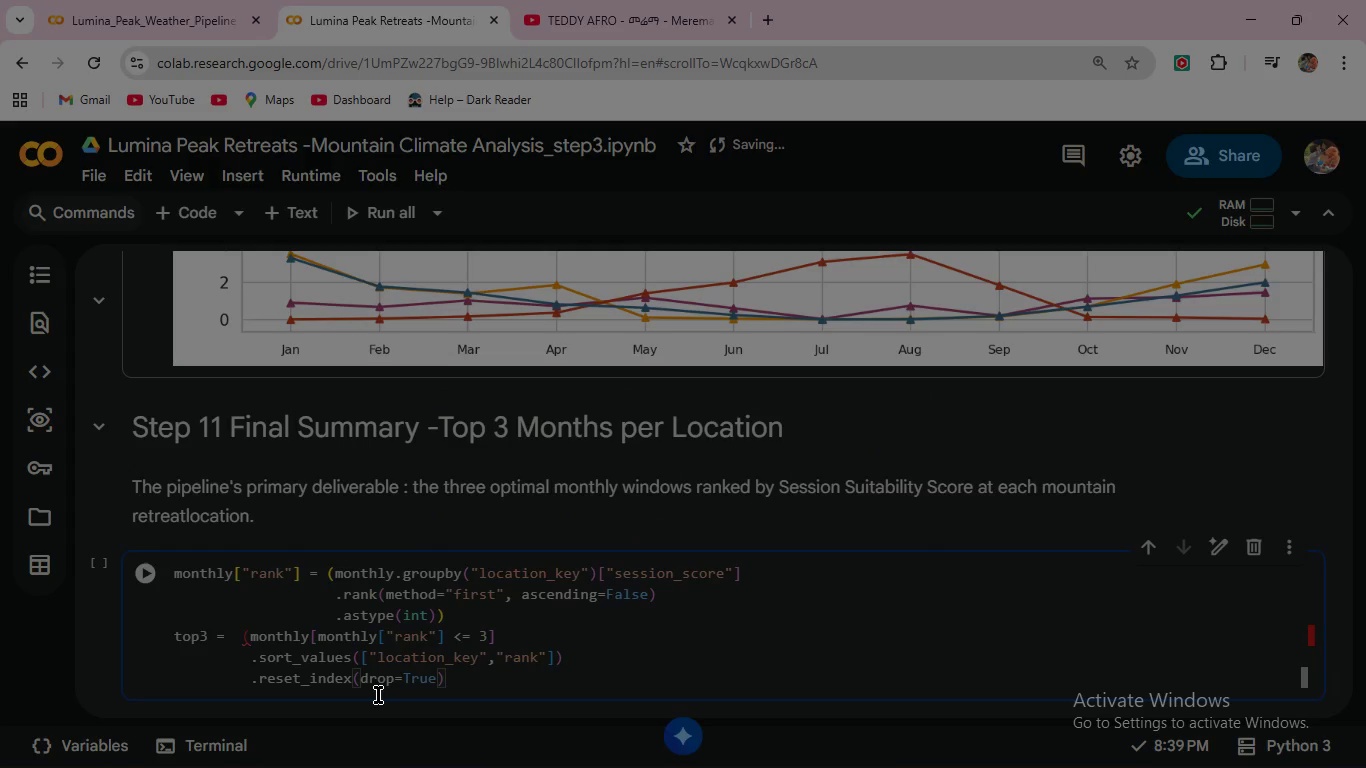 
key(Shift+0)
 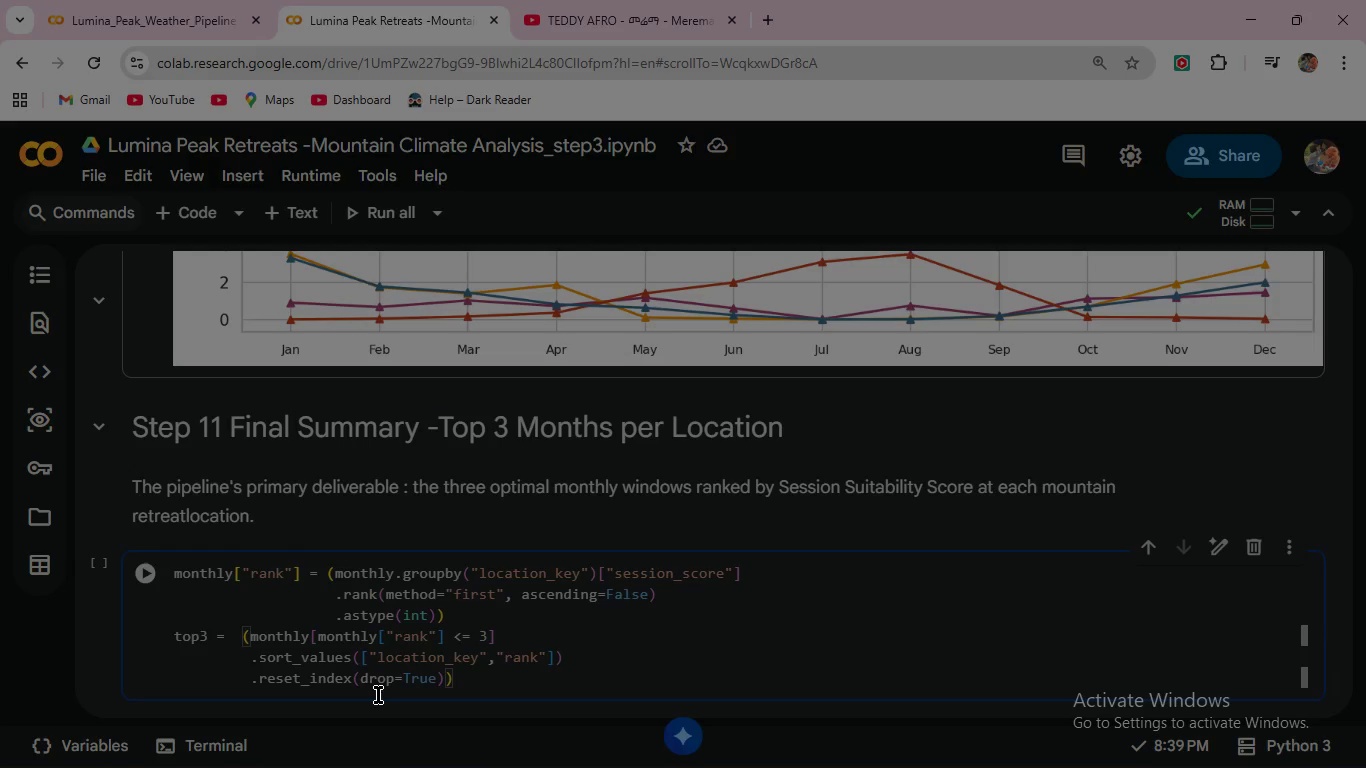 
wait(11.53)
 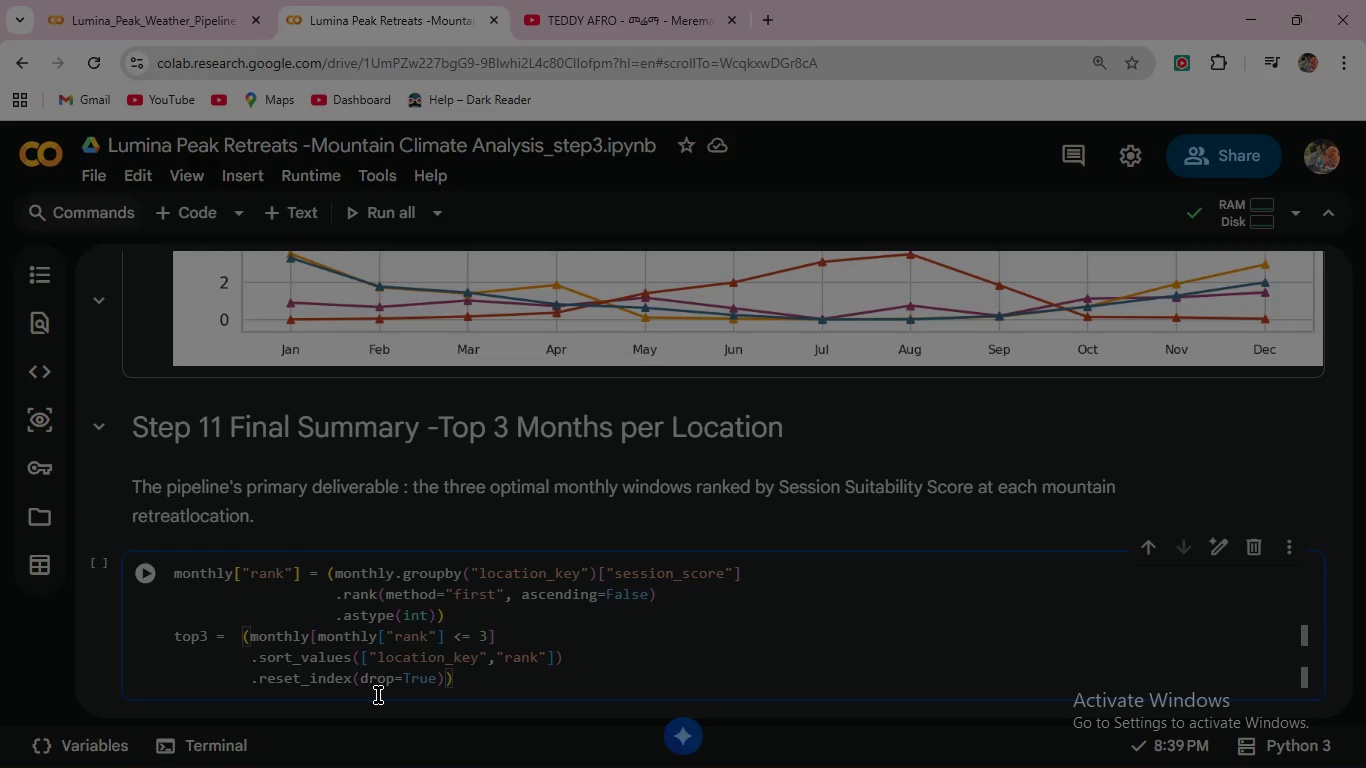 
left_click([155, 573])
 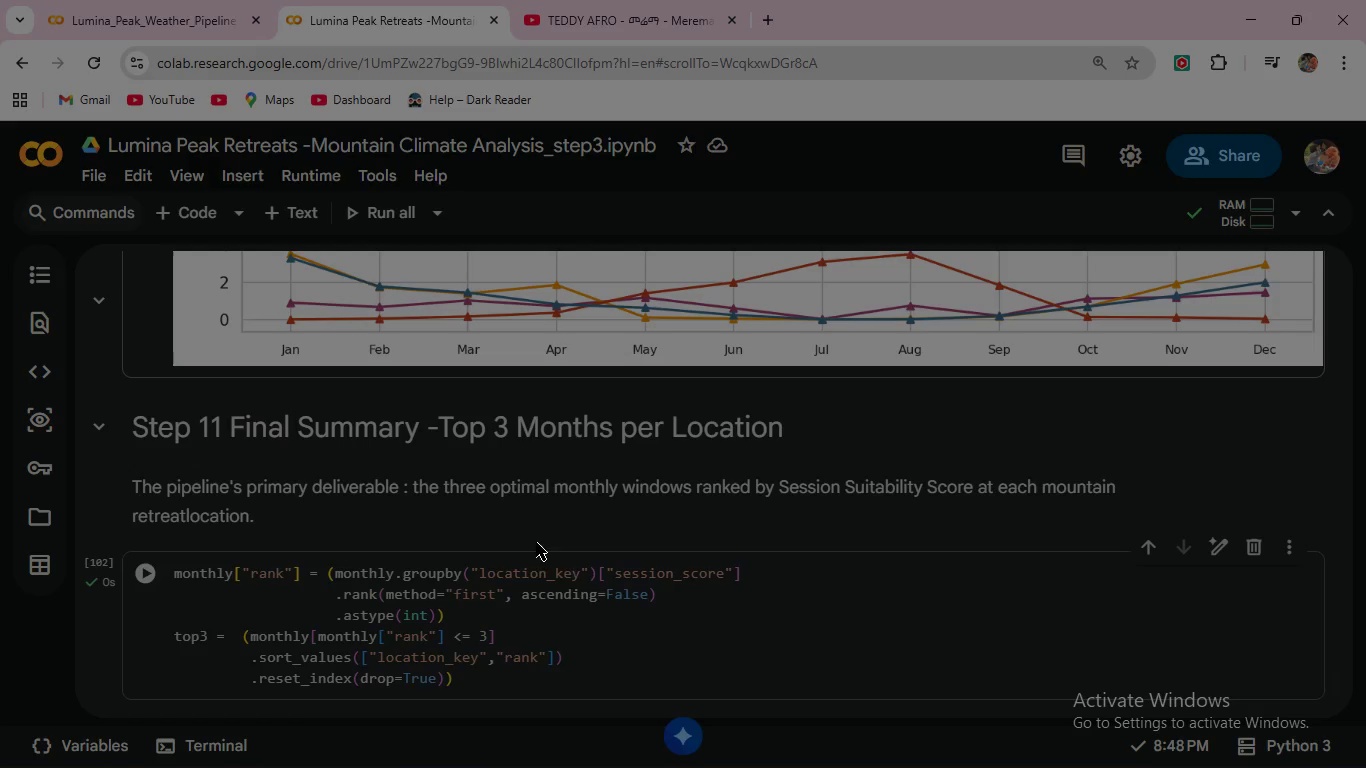 
scroll: coordinate [577, 589], scroll_direction: down, amount: 2.0
 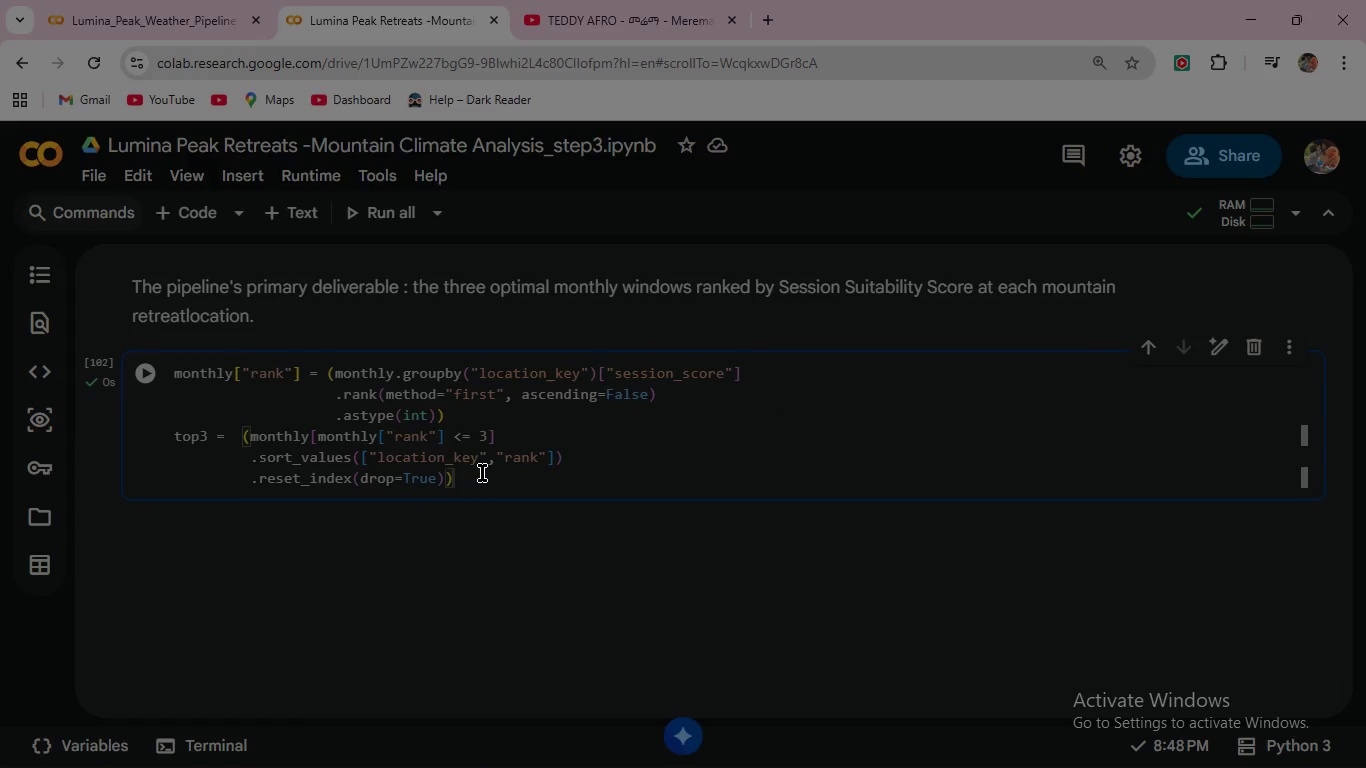 
left_click([482, 474])
 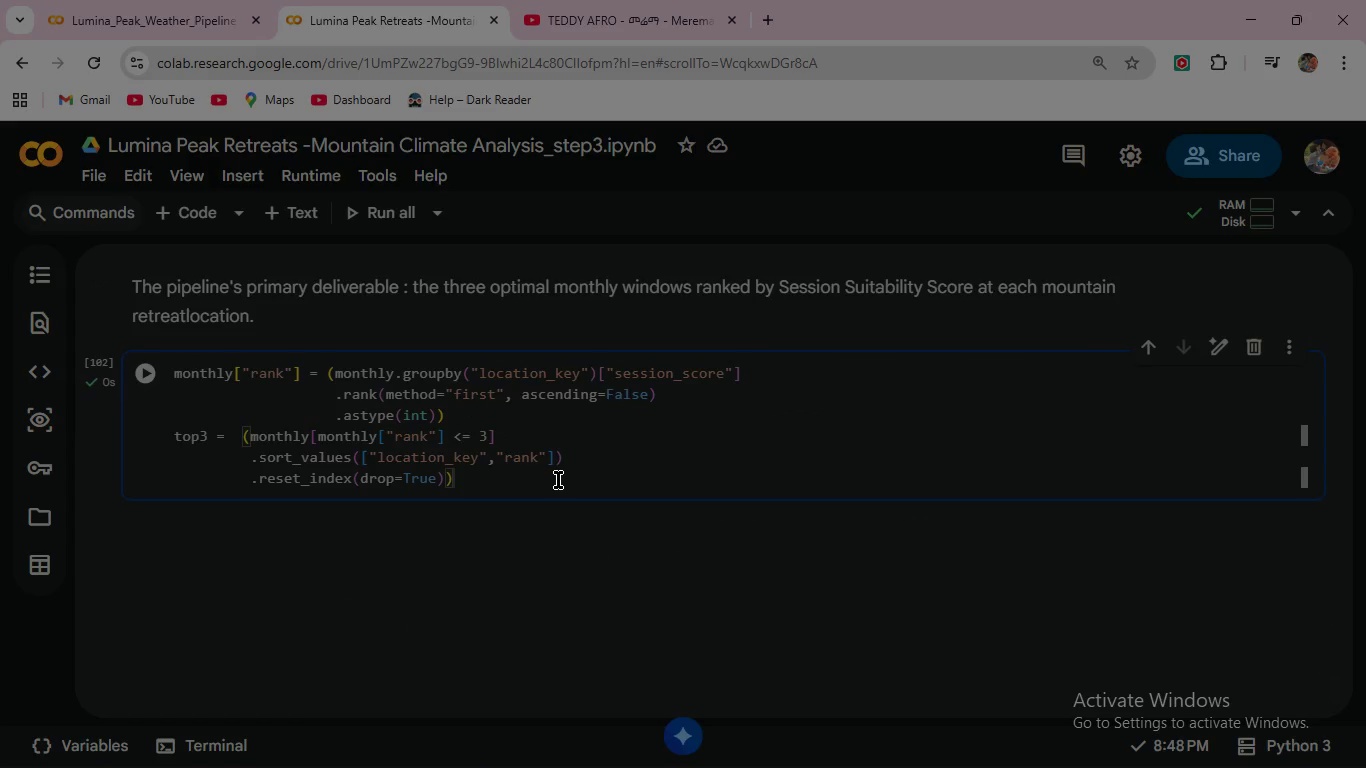 
key(Shift+Enter)
 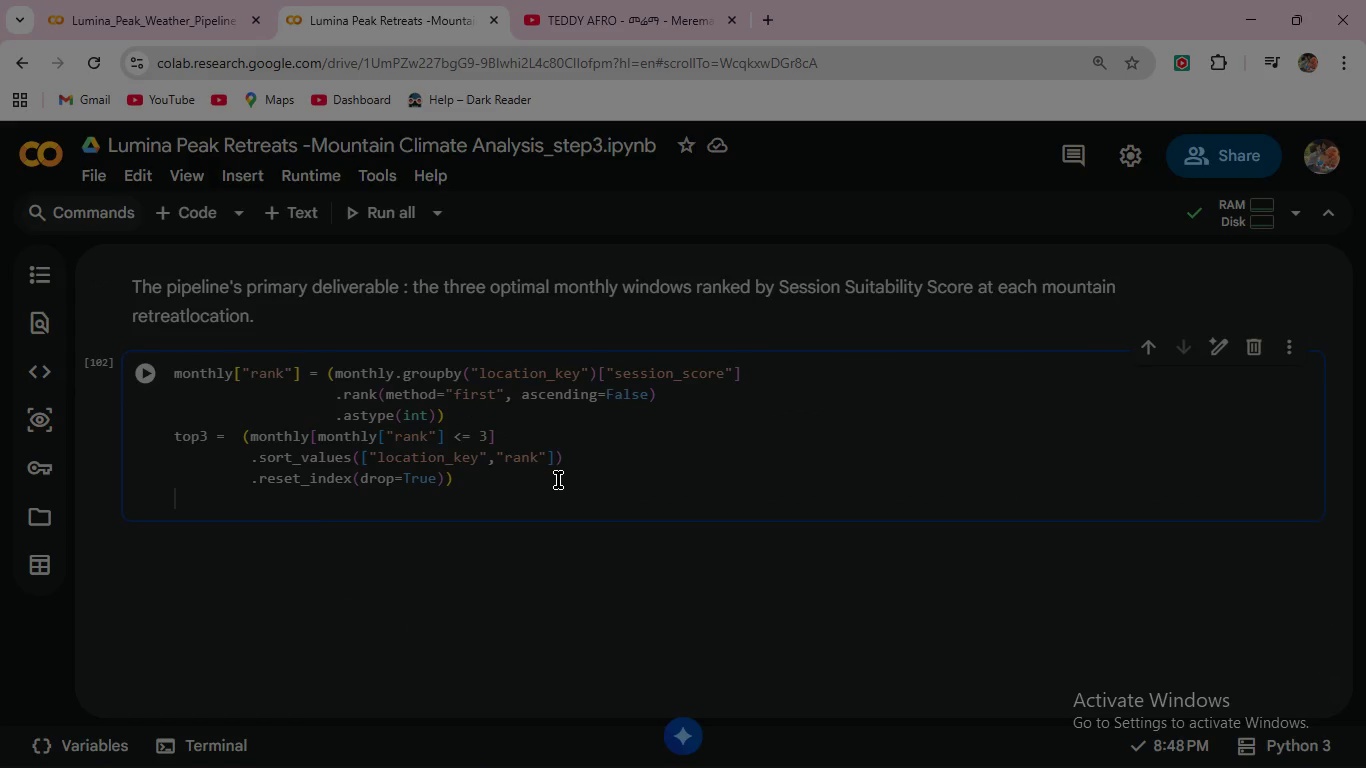 
key(Shift+Enter)
 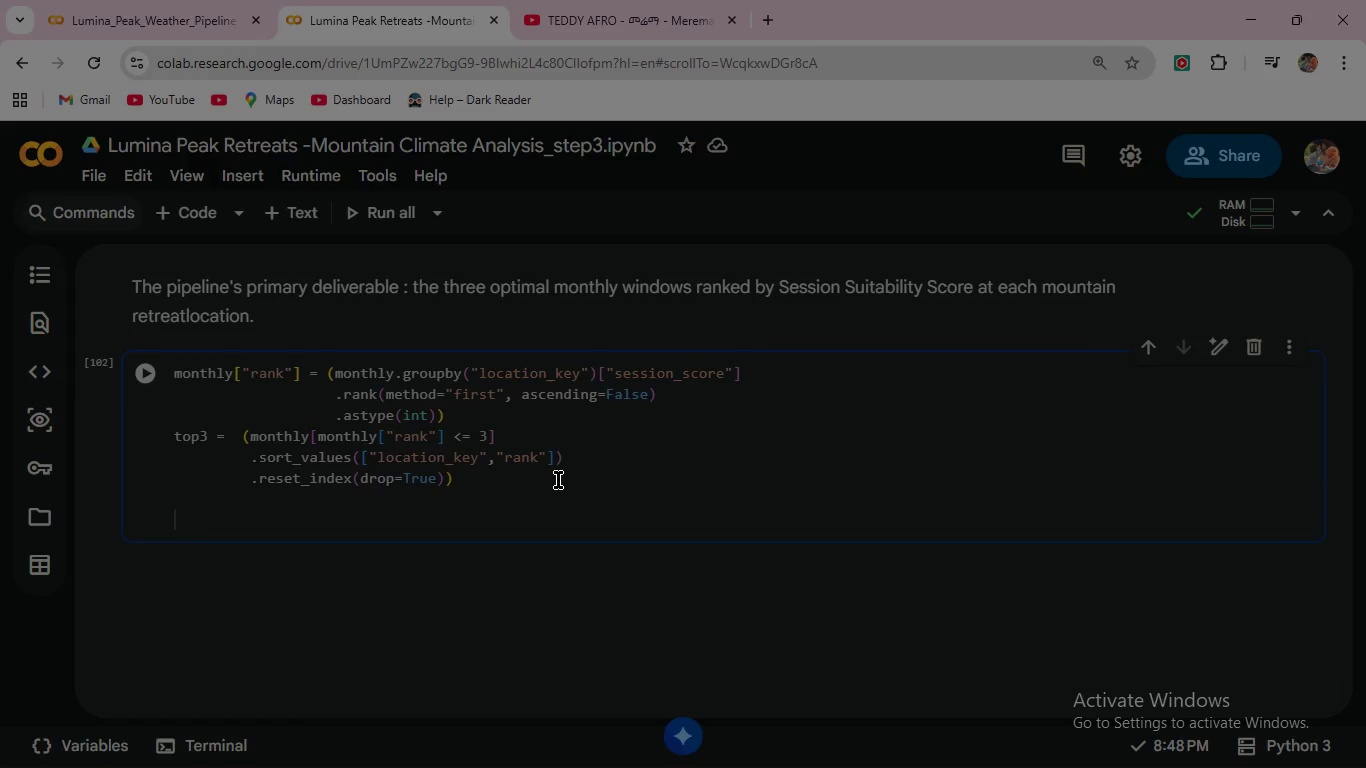 
type(MEDAL + {1: "Gold)
 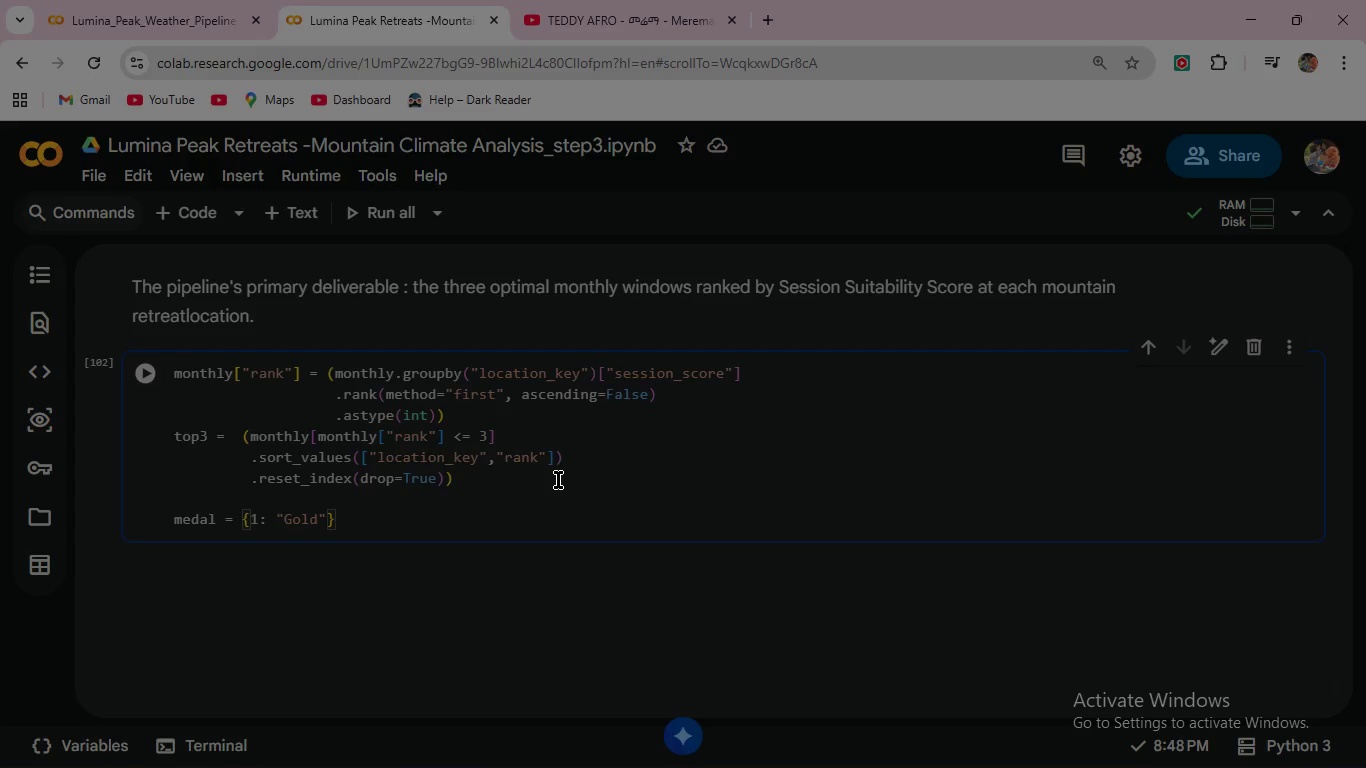 
key(ArrowRight)
 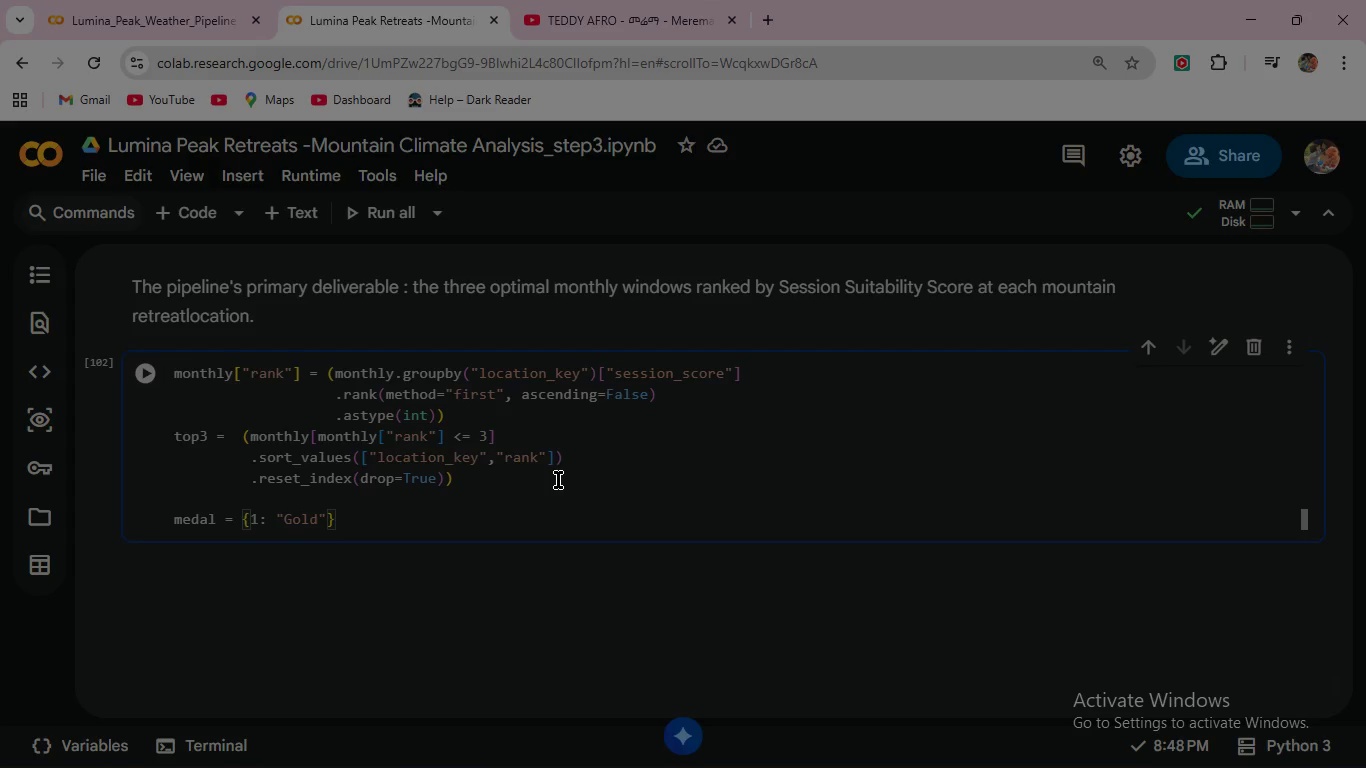 
type(, 2: "Silver)
 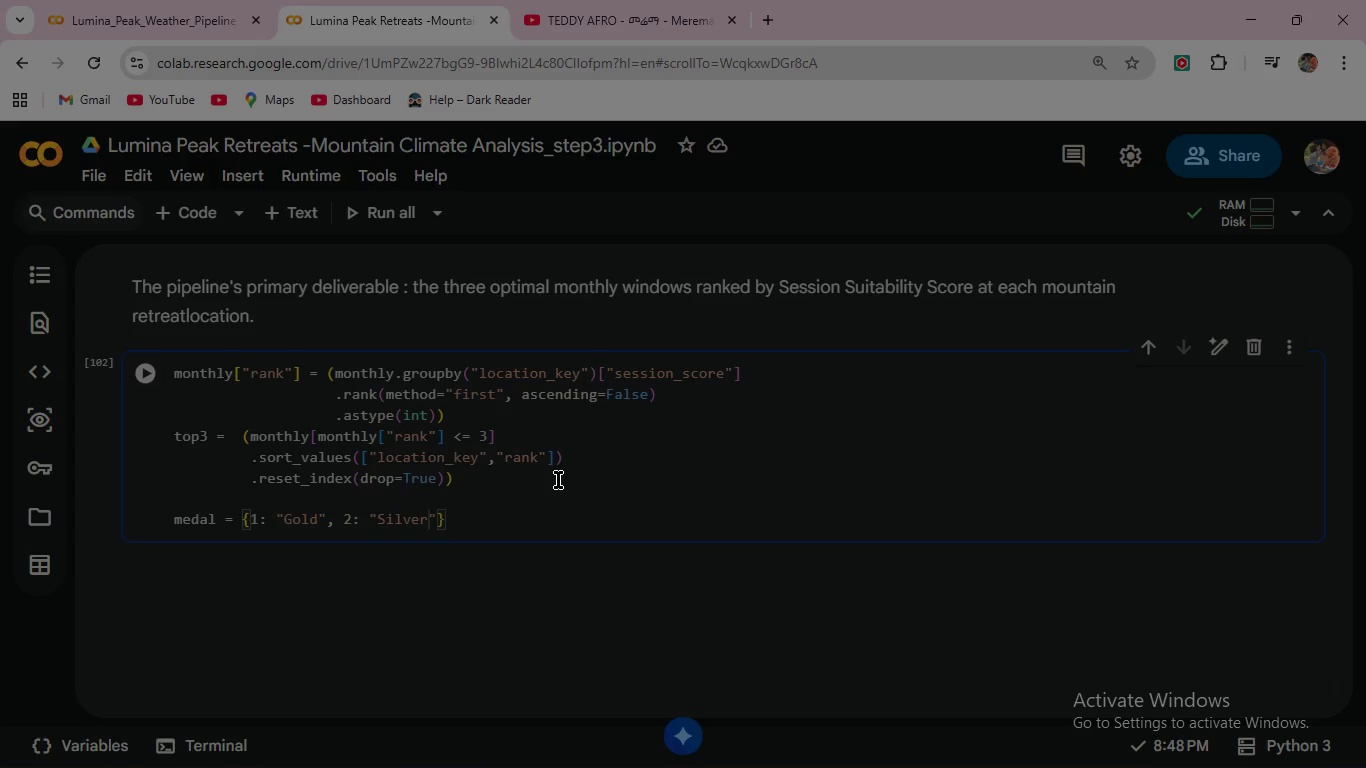 
key(ArrowRight)
 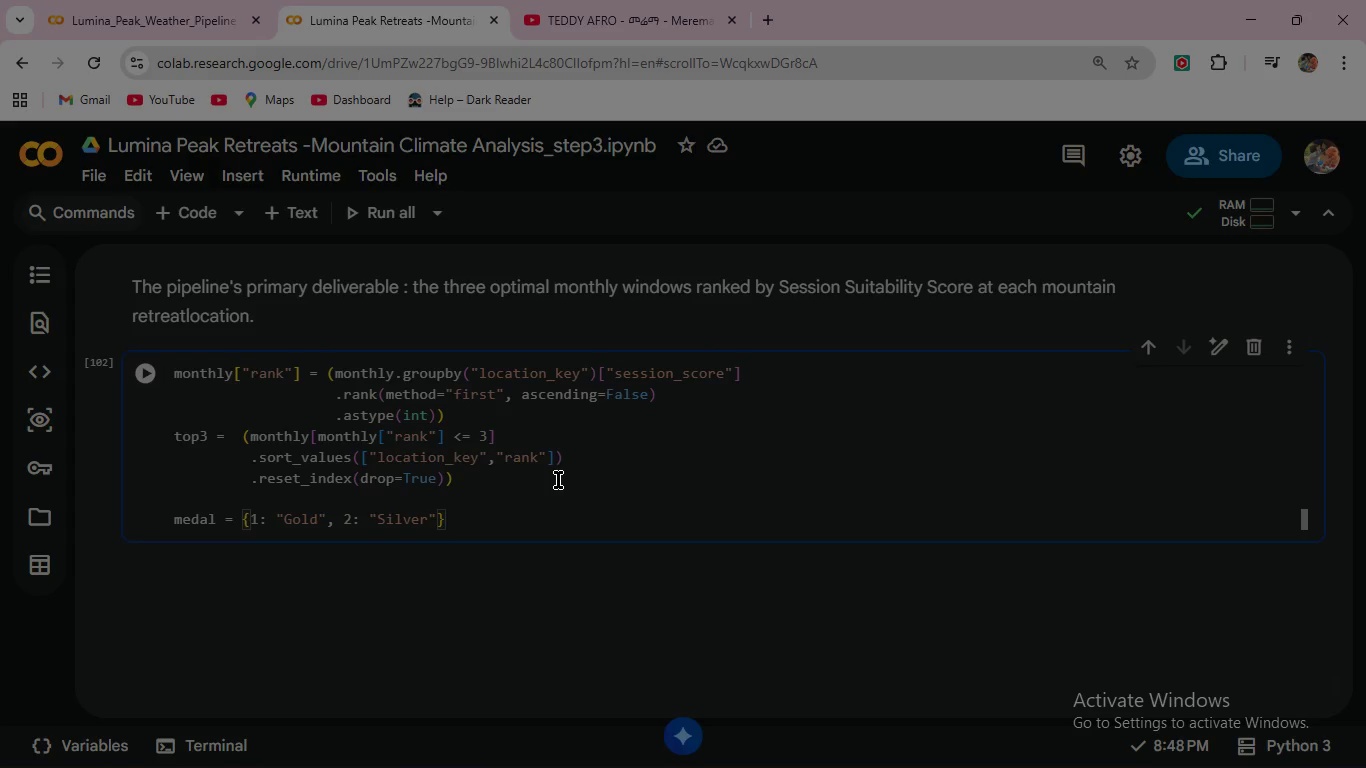 
type(, 3: "Bronz)
 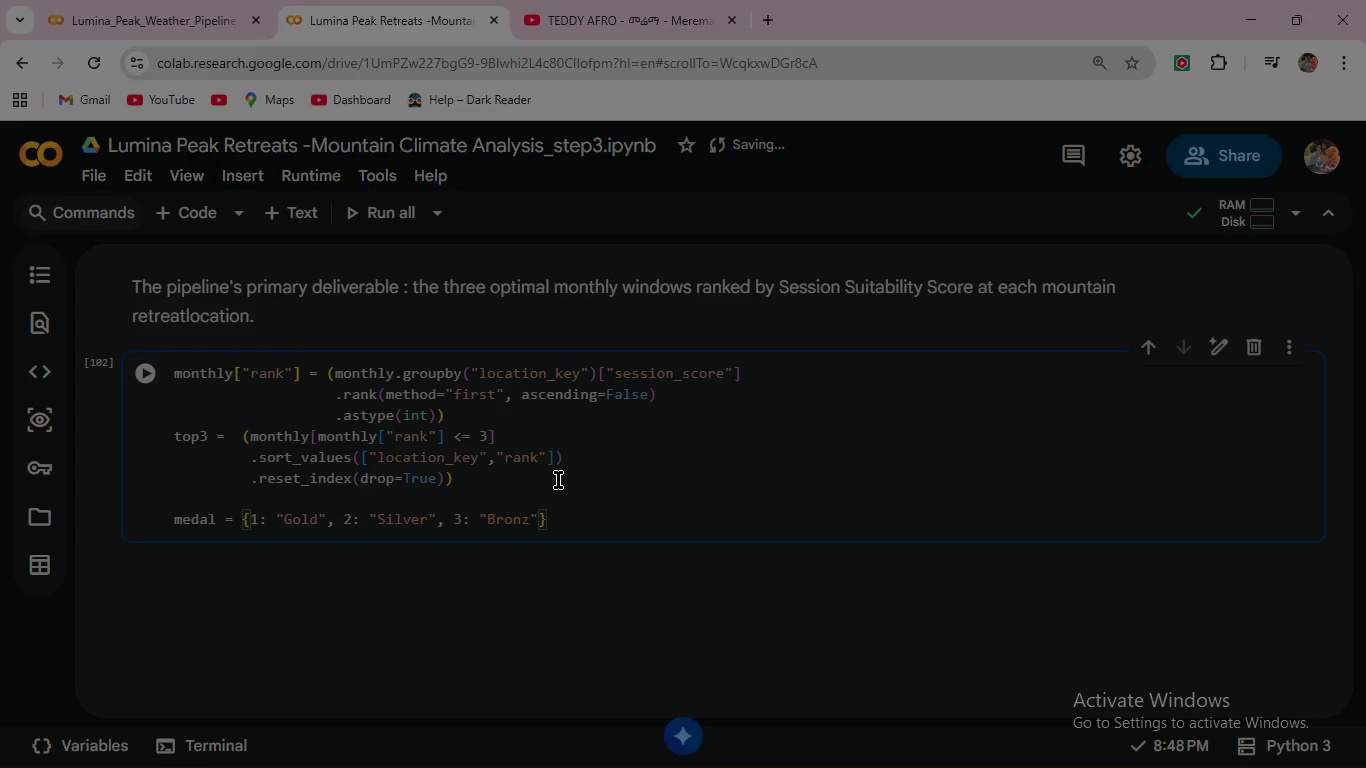 
key(ArrowRight)
 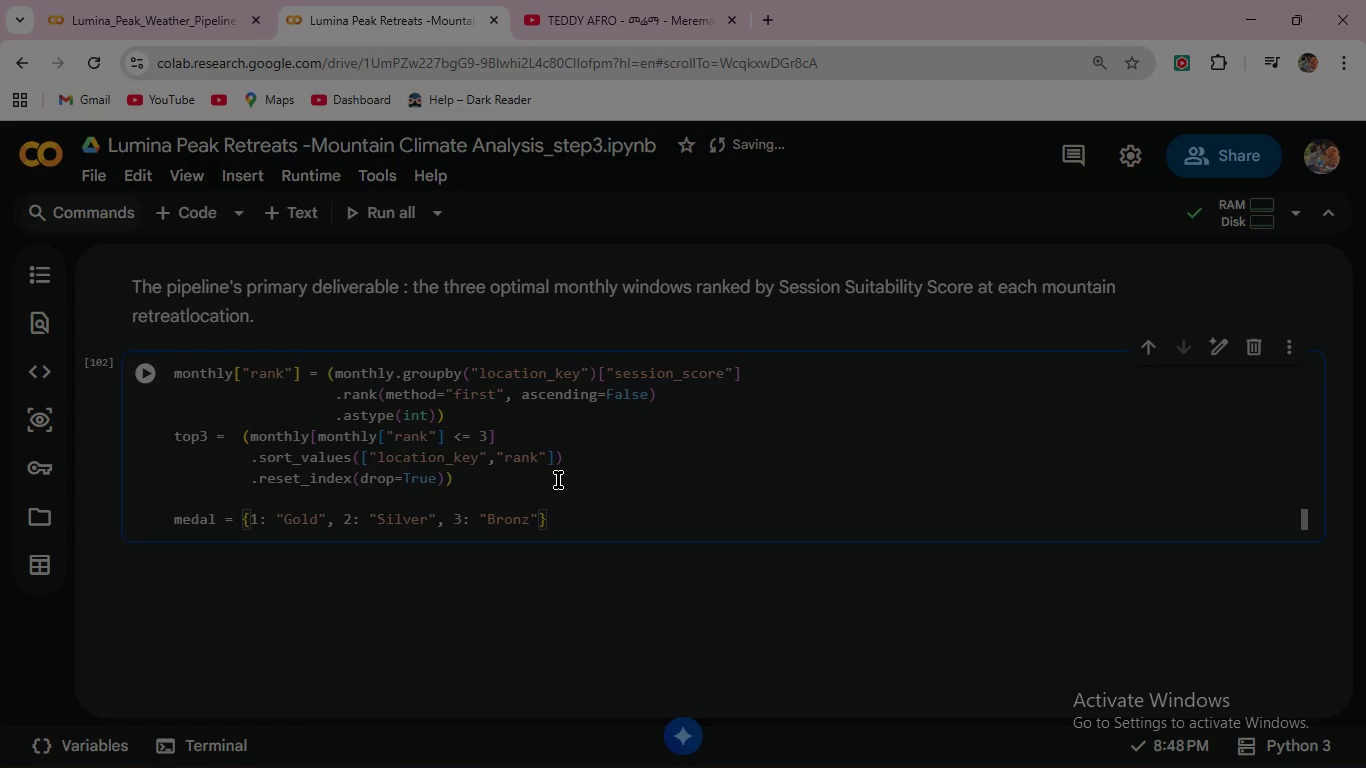 
key(ArrowRight)
 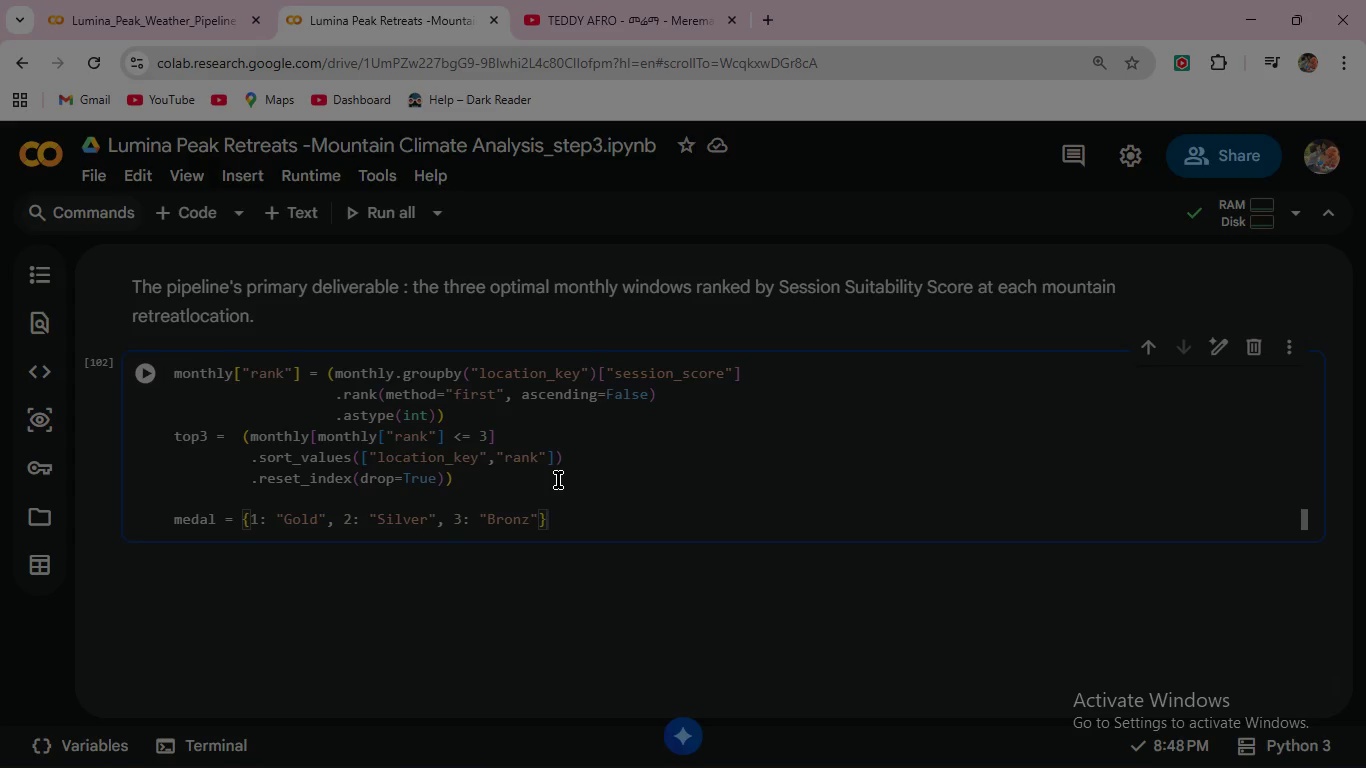 
key(Enter)
 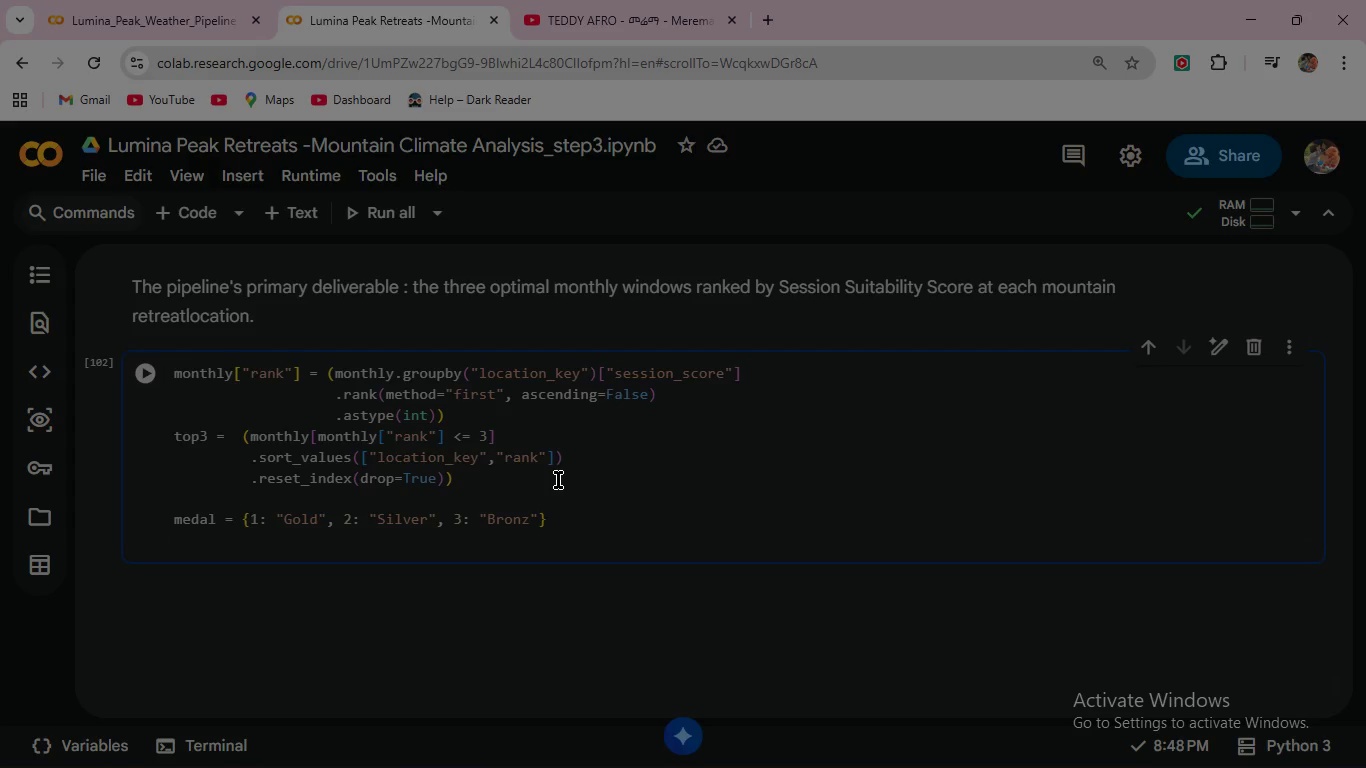 
type(top3["Medal)
 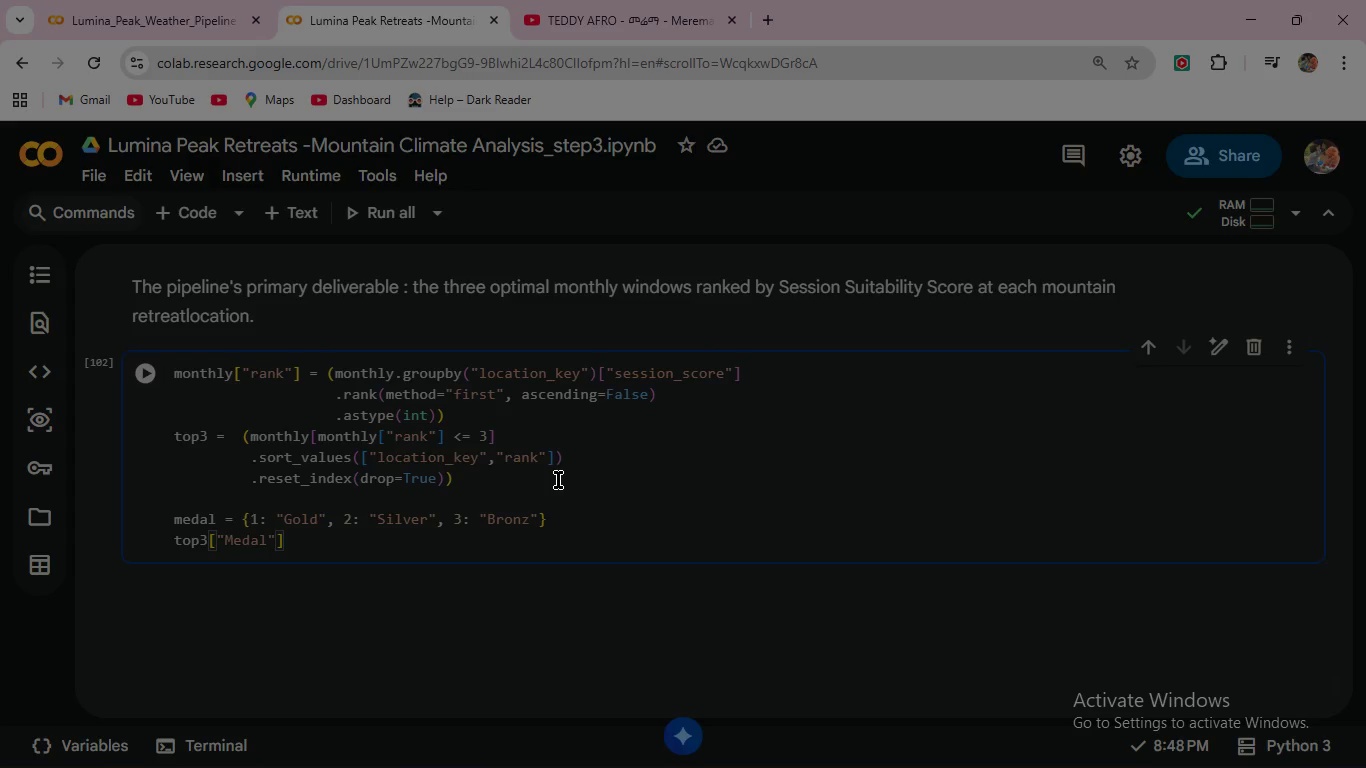 
key(ArrowRight)
 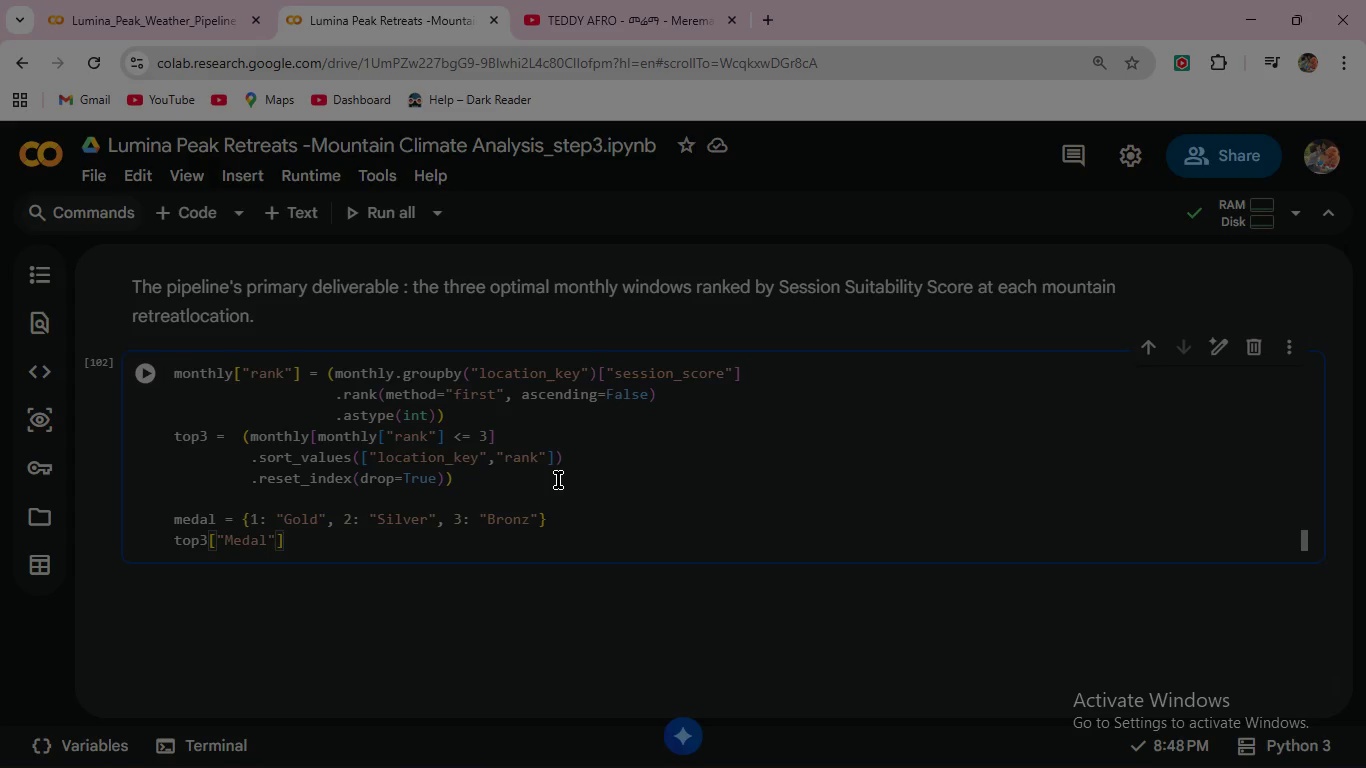 
key(Space)
 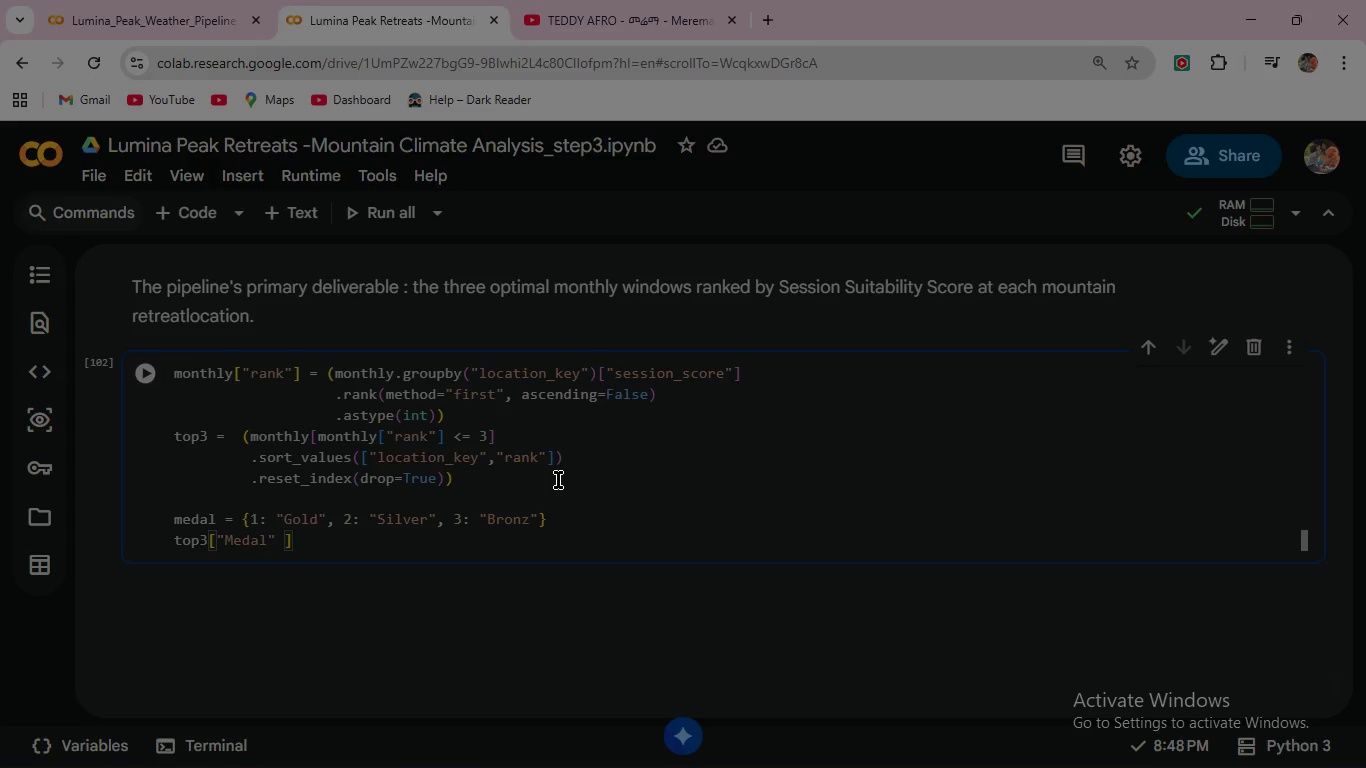 
key(Backspace)
 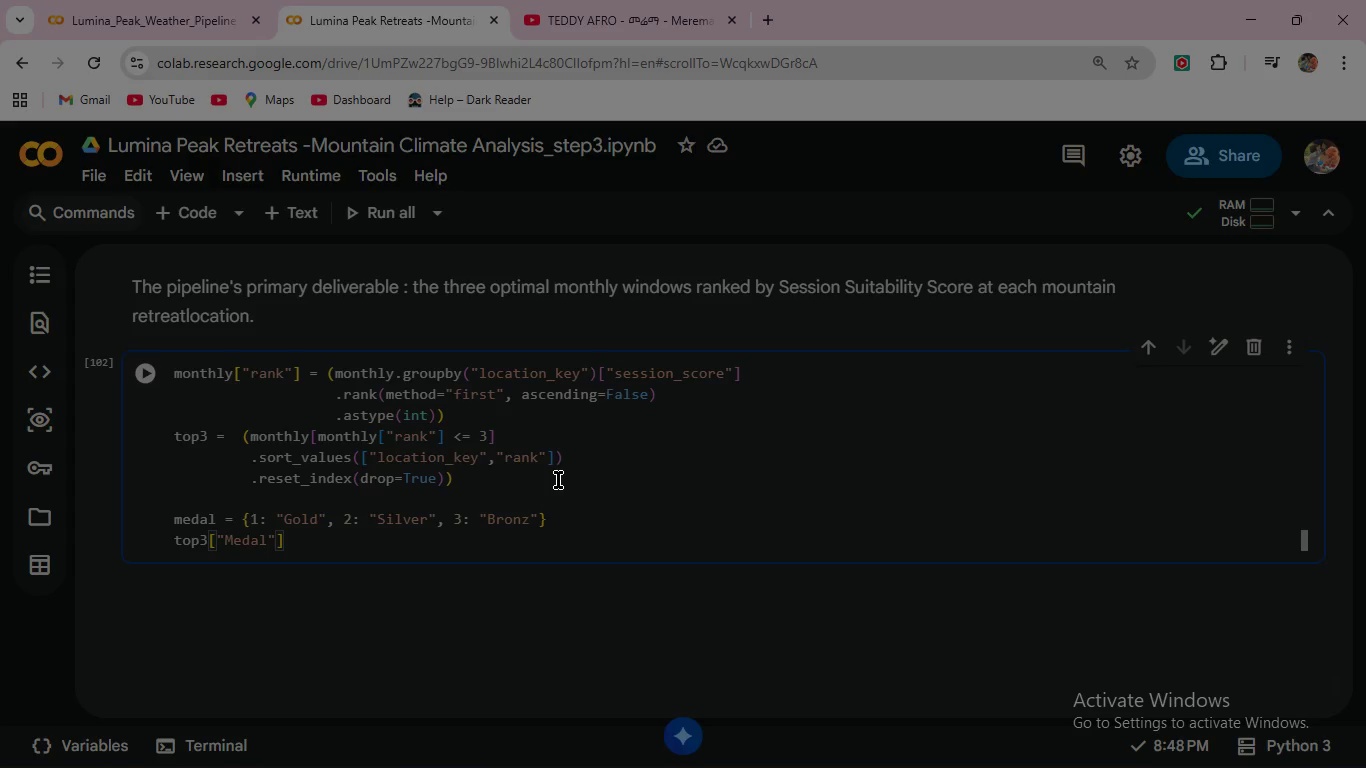 
key(ArrowRight)
 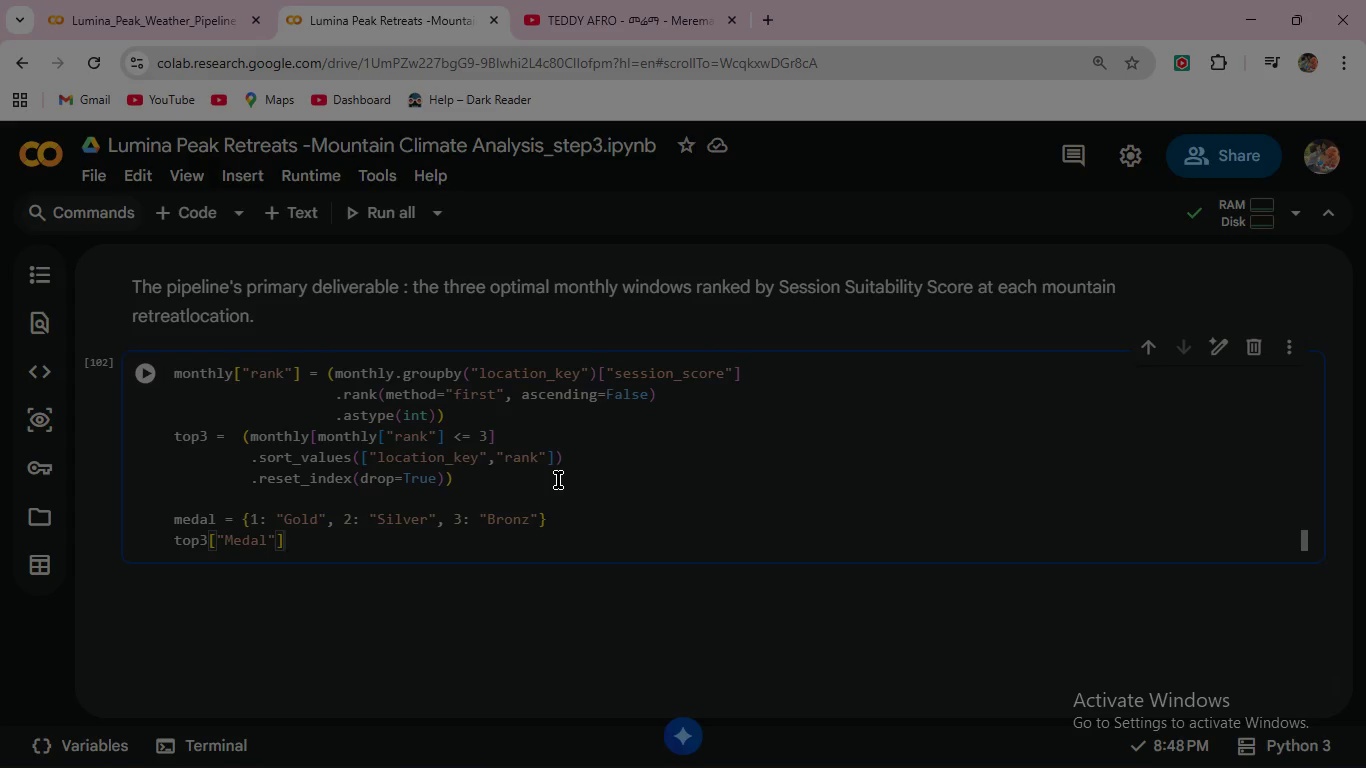 
type( =top3["RANK)
 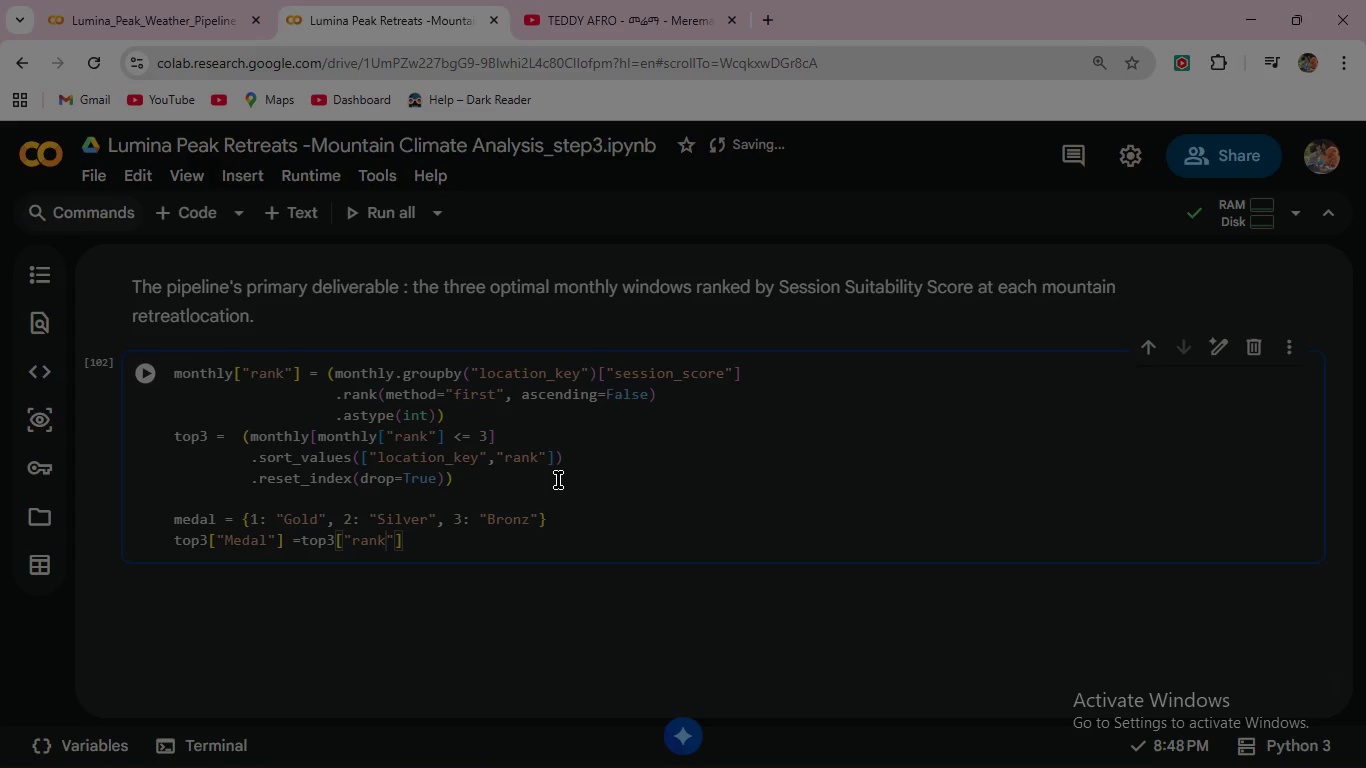 
key(Shift+ArrowRight)
 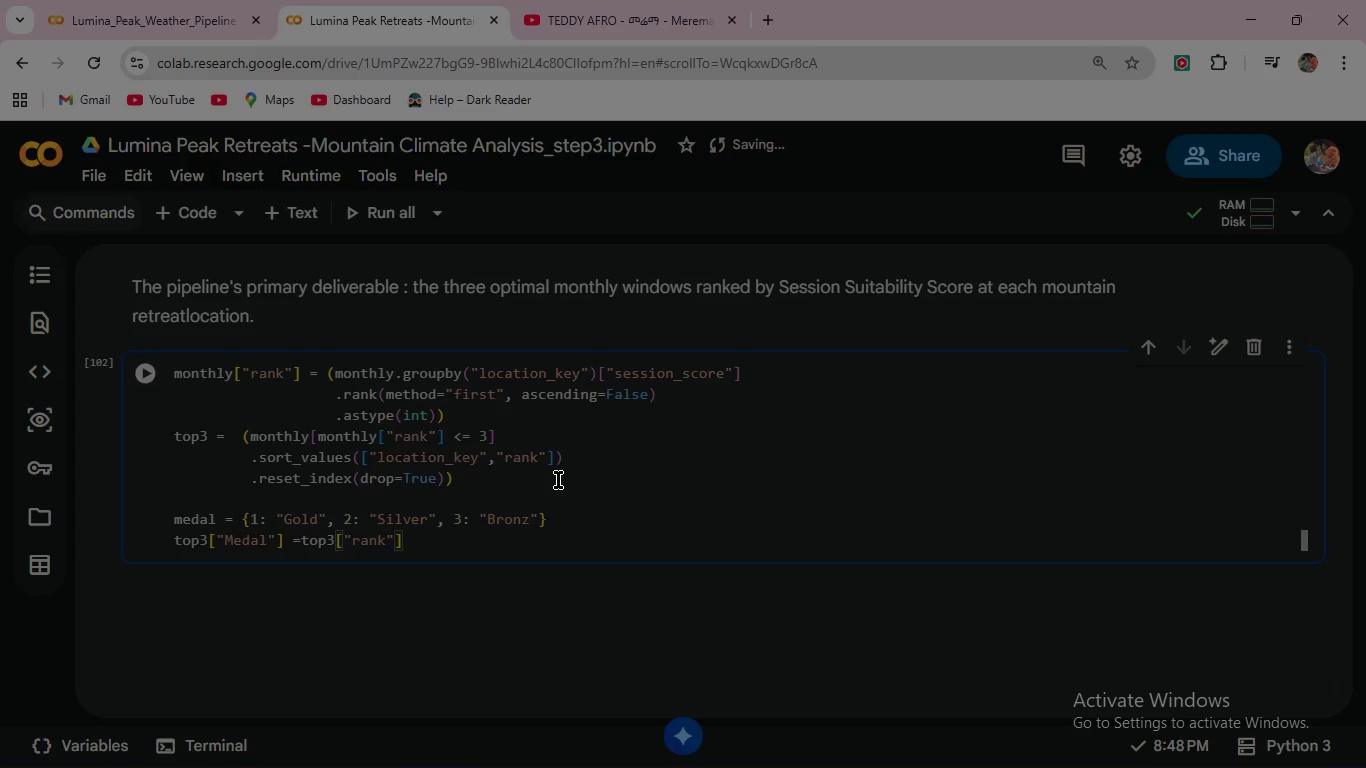 
key(Shift+ArrowRight)
 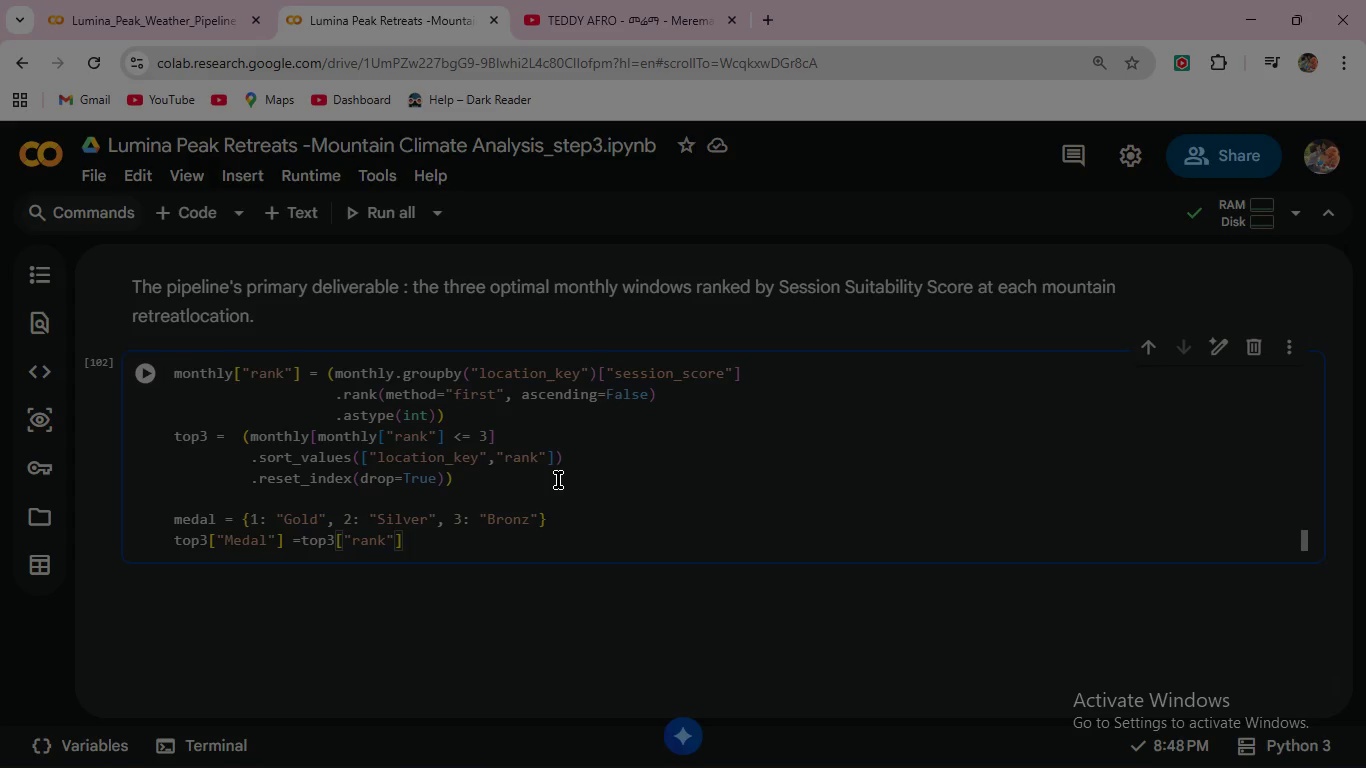 
type(.map(medal)
 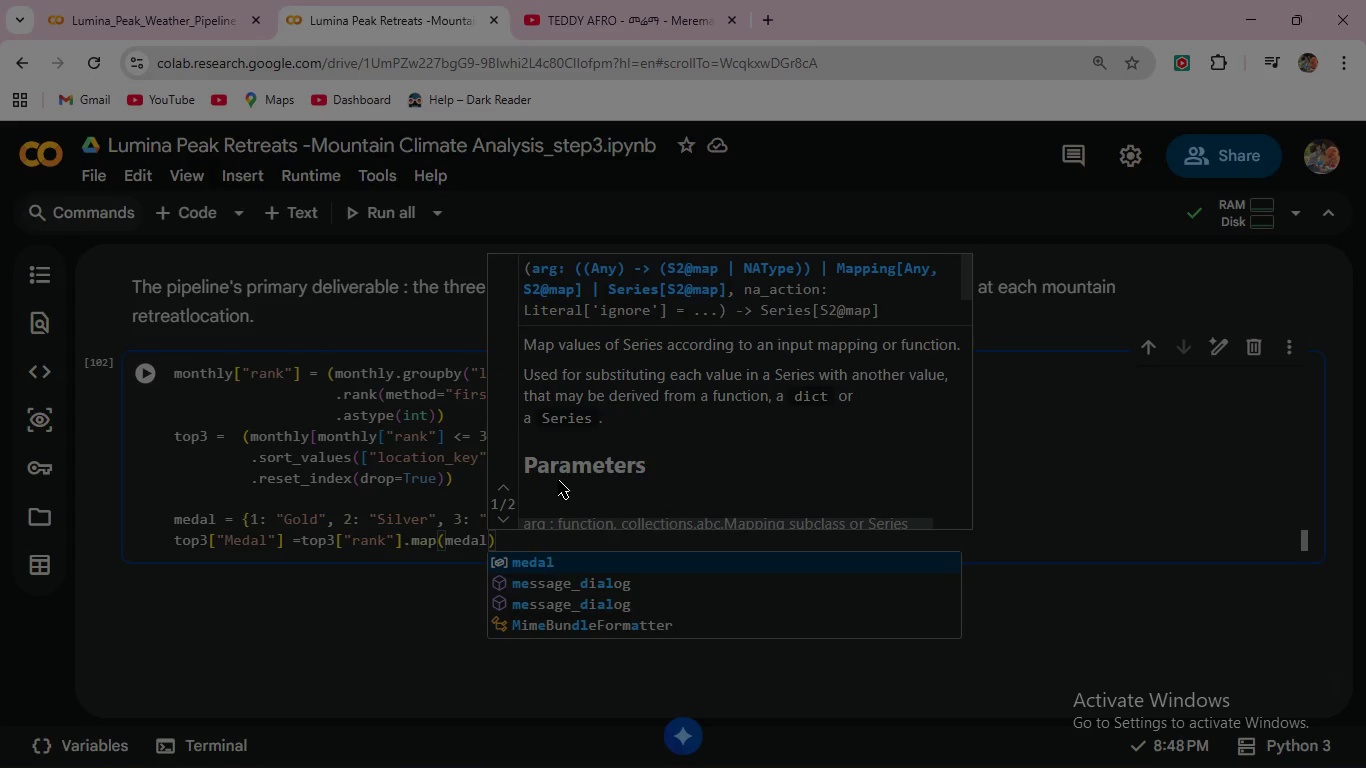 
key(ArrowRight)
 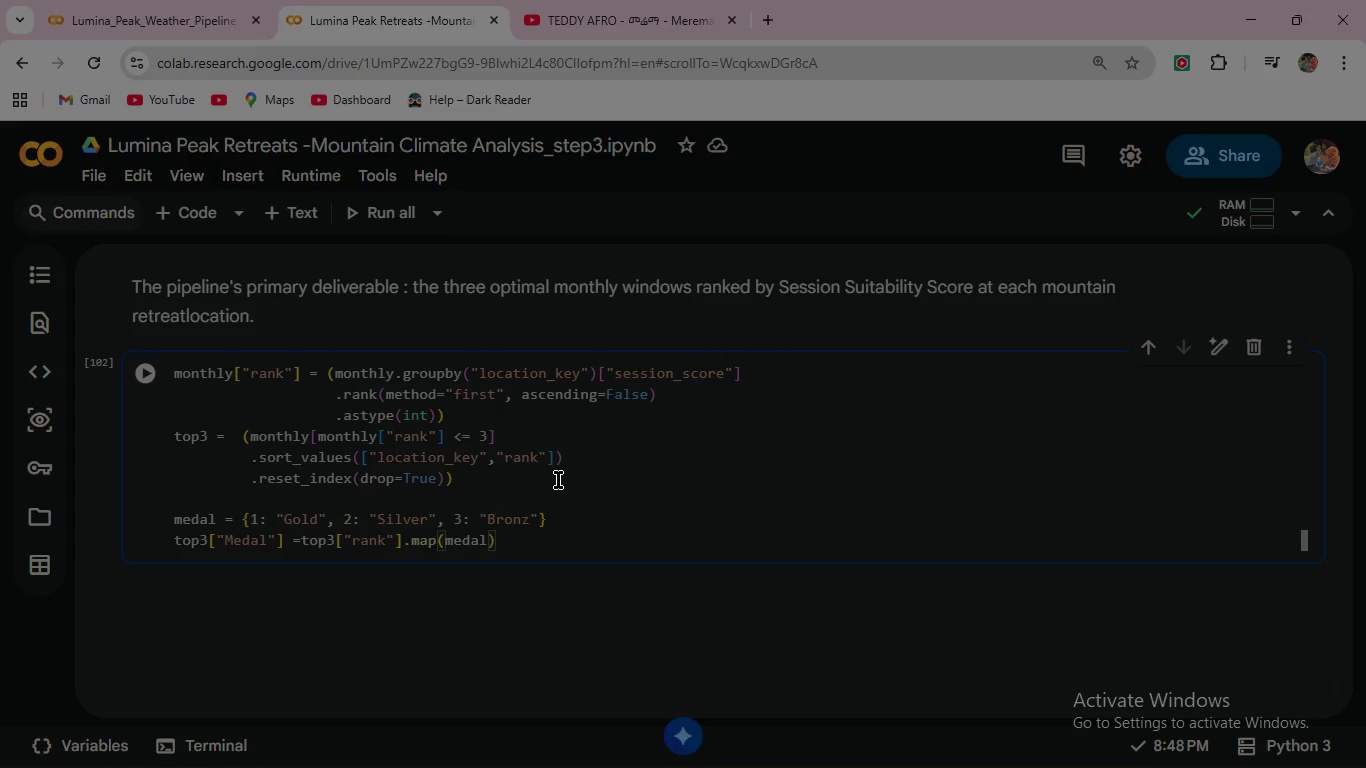 
key(ArrowRight)
 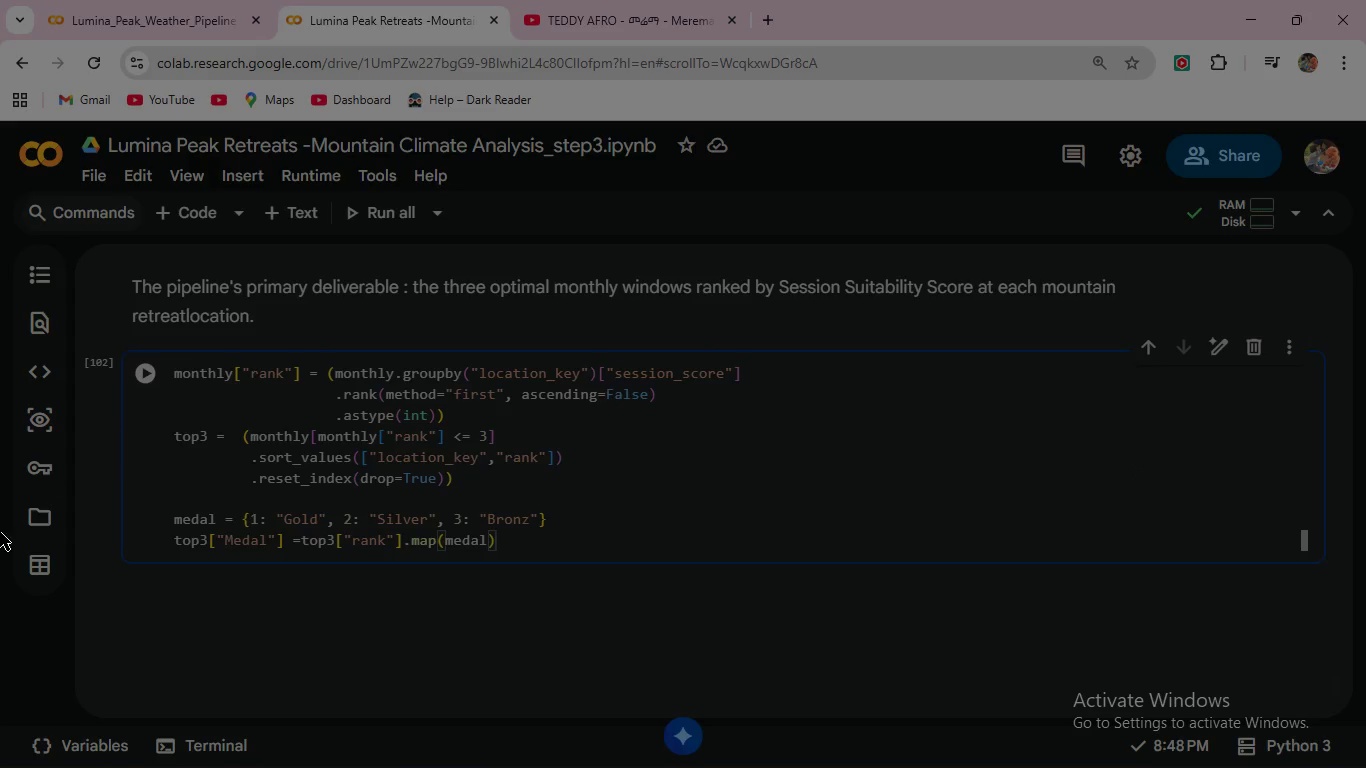 
left_click([149, 375])
 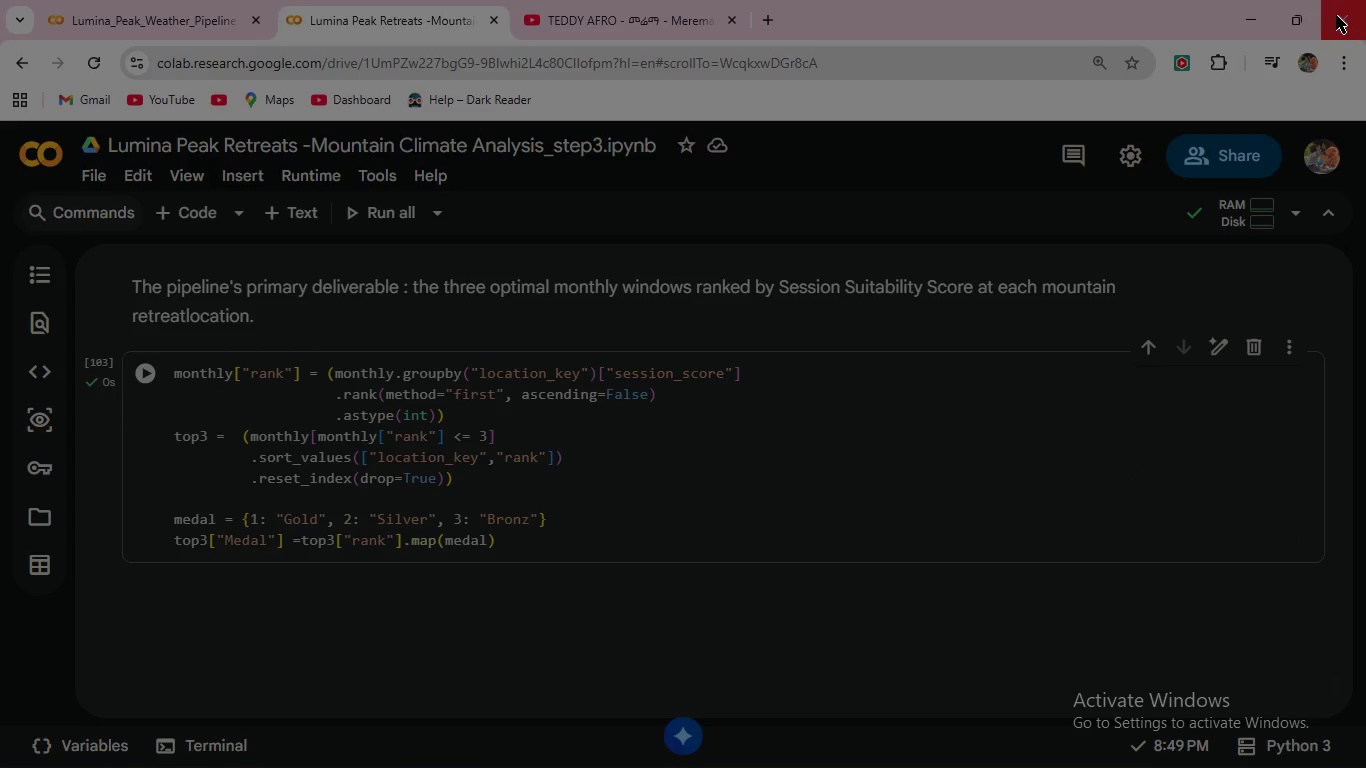 
left_click([1266, 18])